 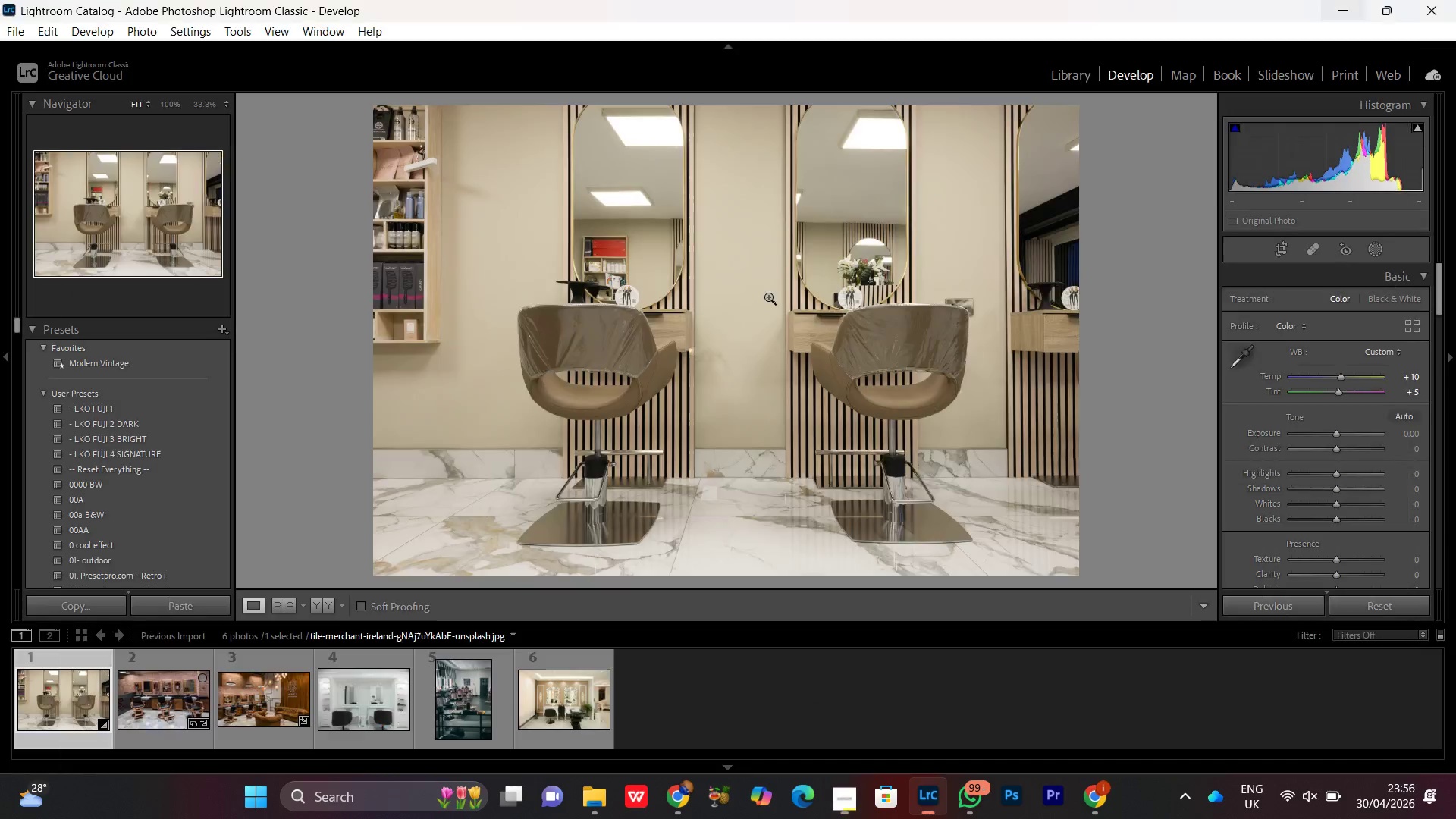 
double_click([790, 377])
 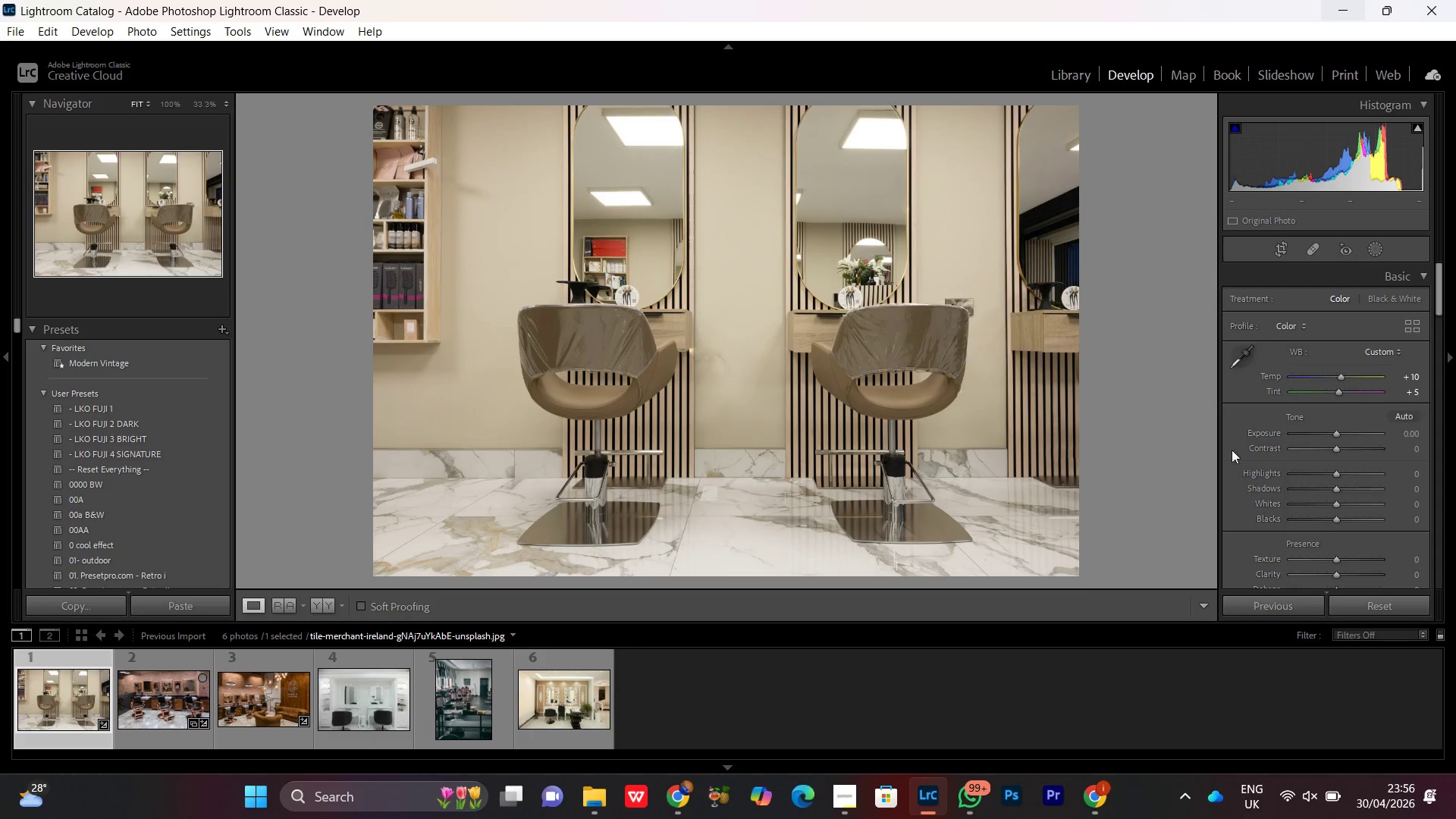 
left_click([1337, 433])
 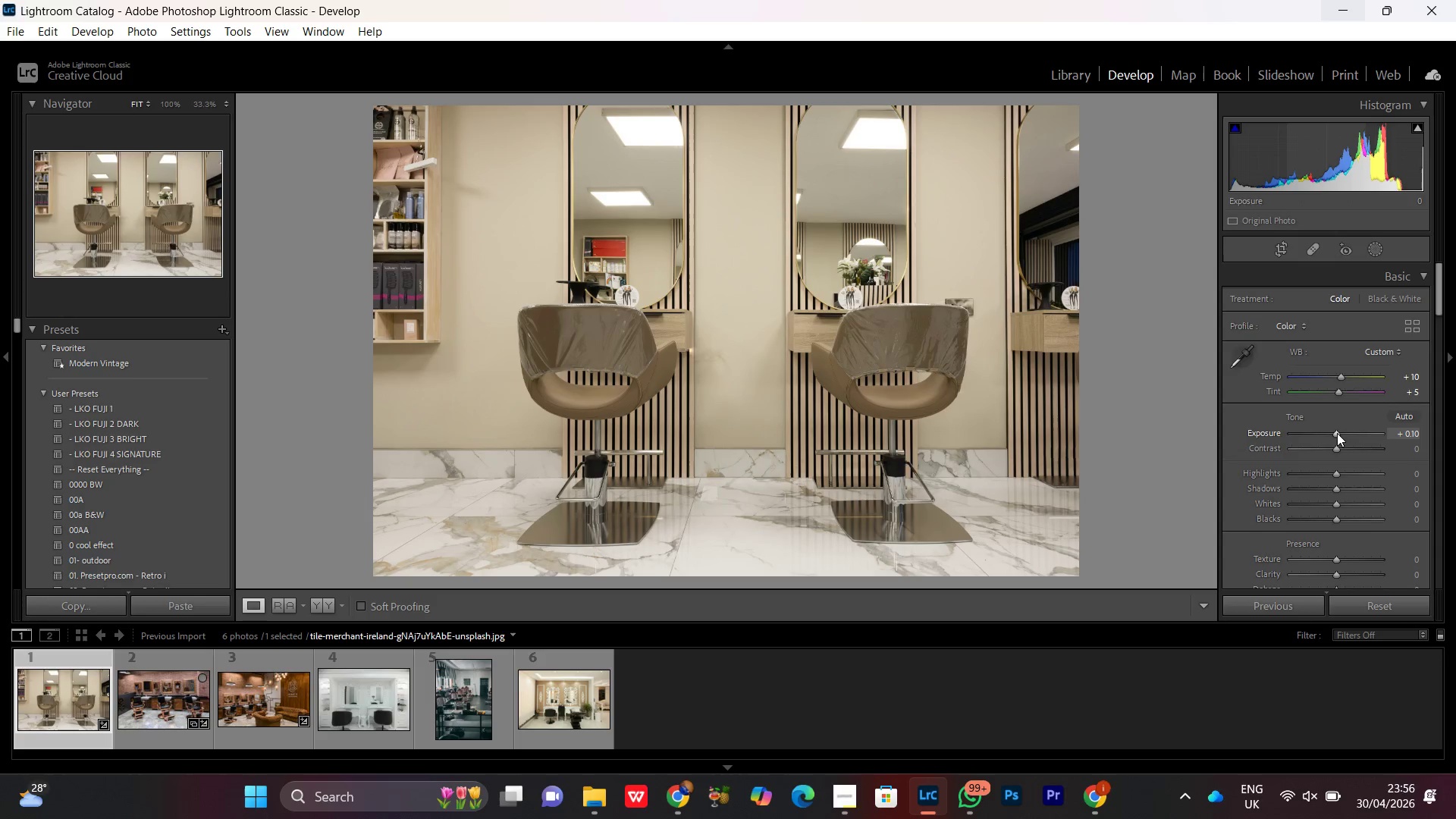 
scroll: coordinate [1337, 433], scroll_direction: up, amount: 5.0
 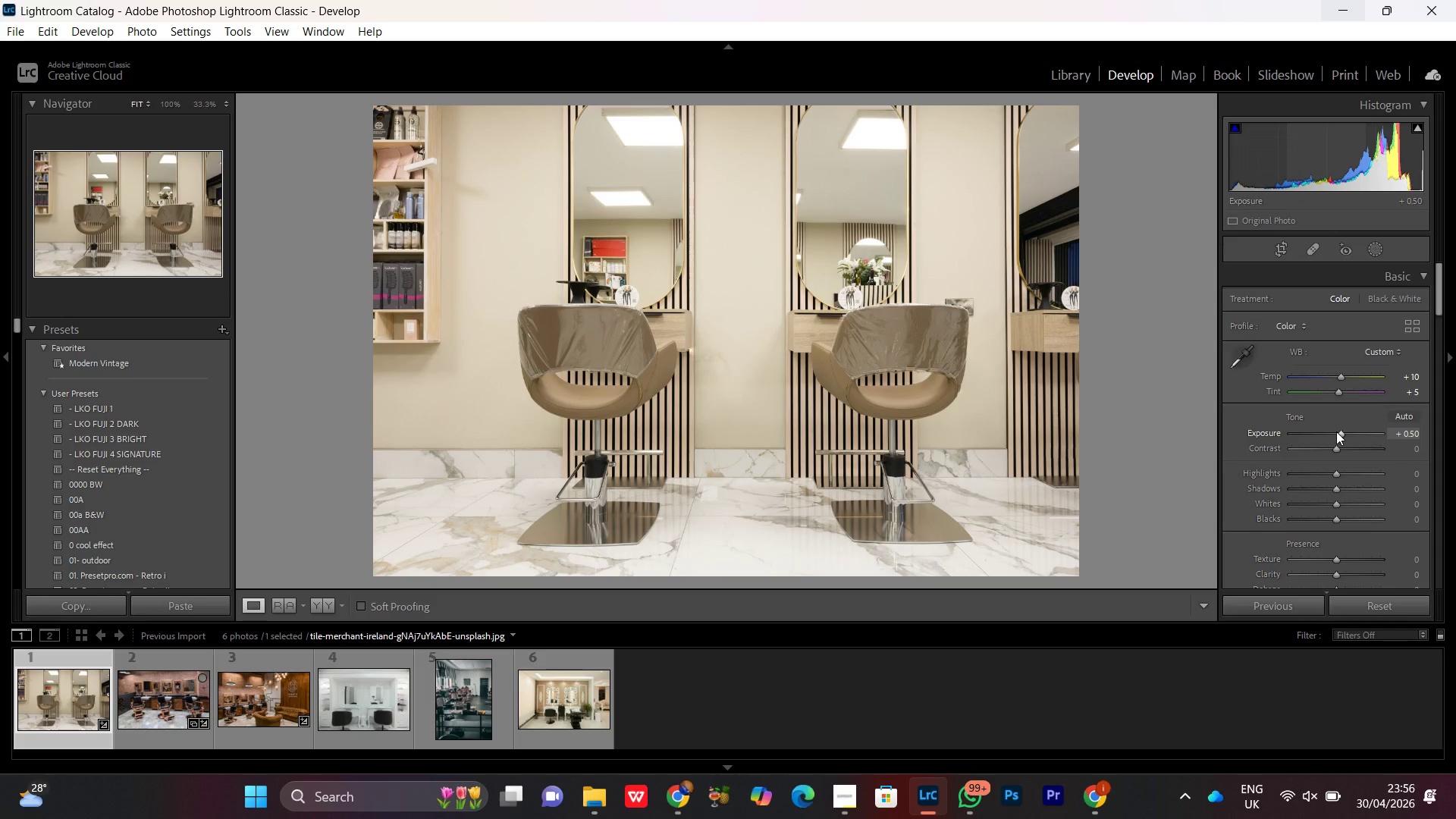 
scroll: coordinate [1336, 431], scroll_direction: down, amount: 1.0
 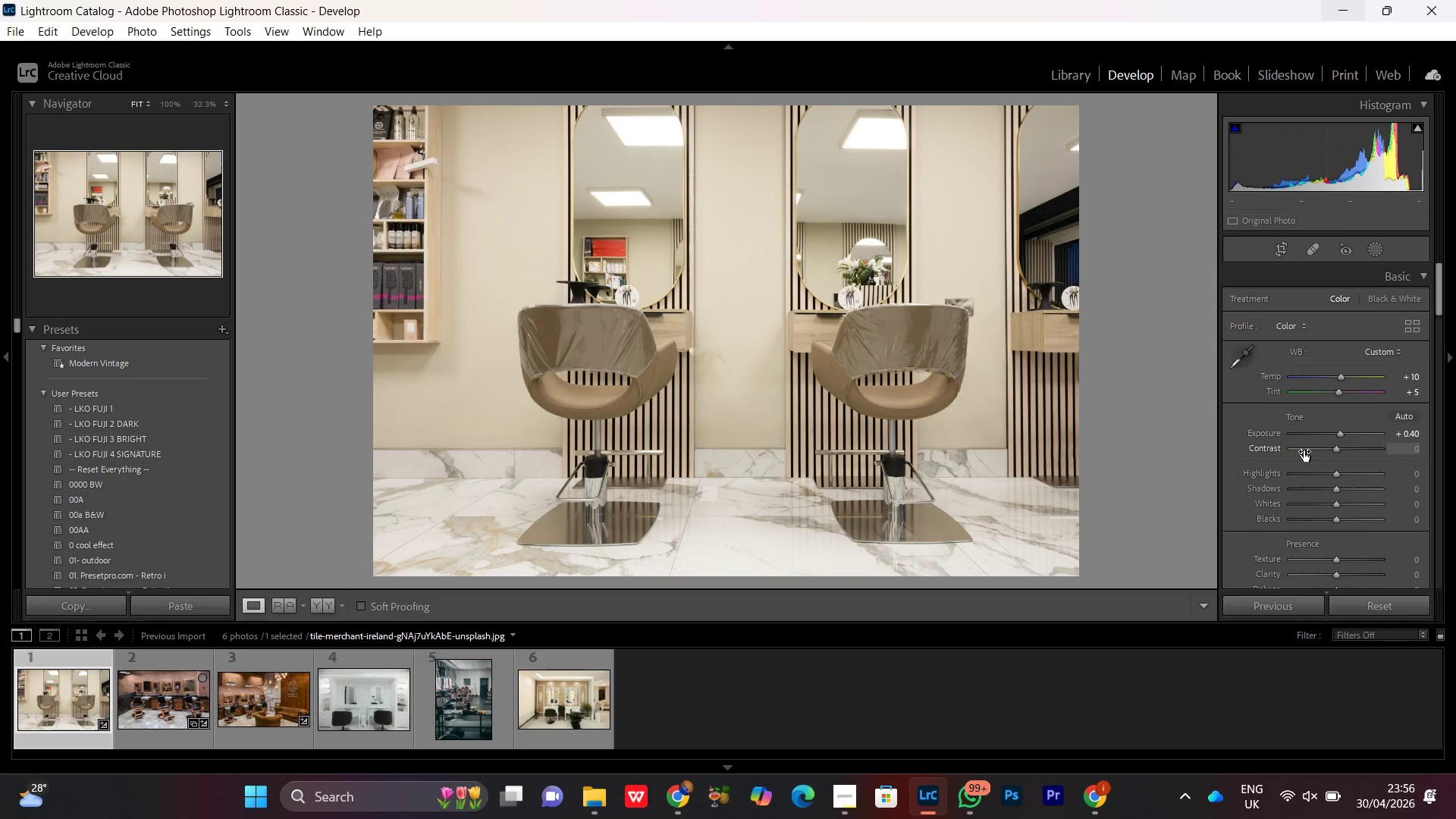 
left_click([1337, 449])
 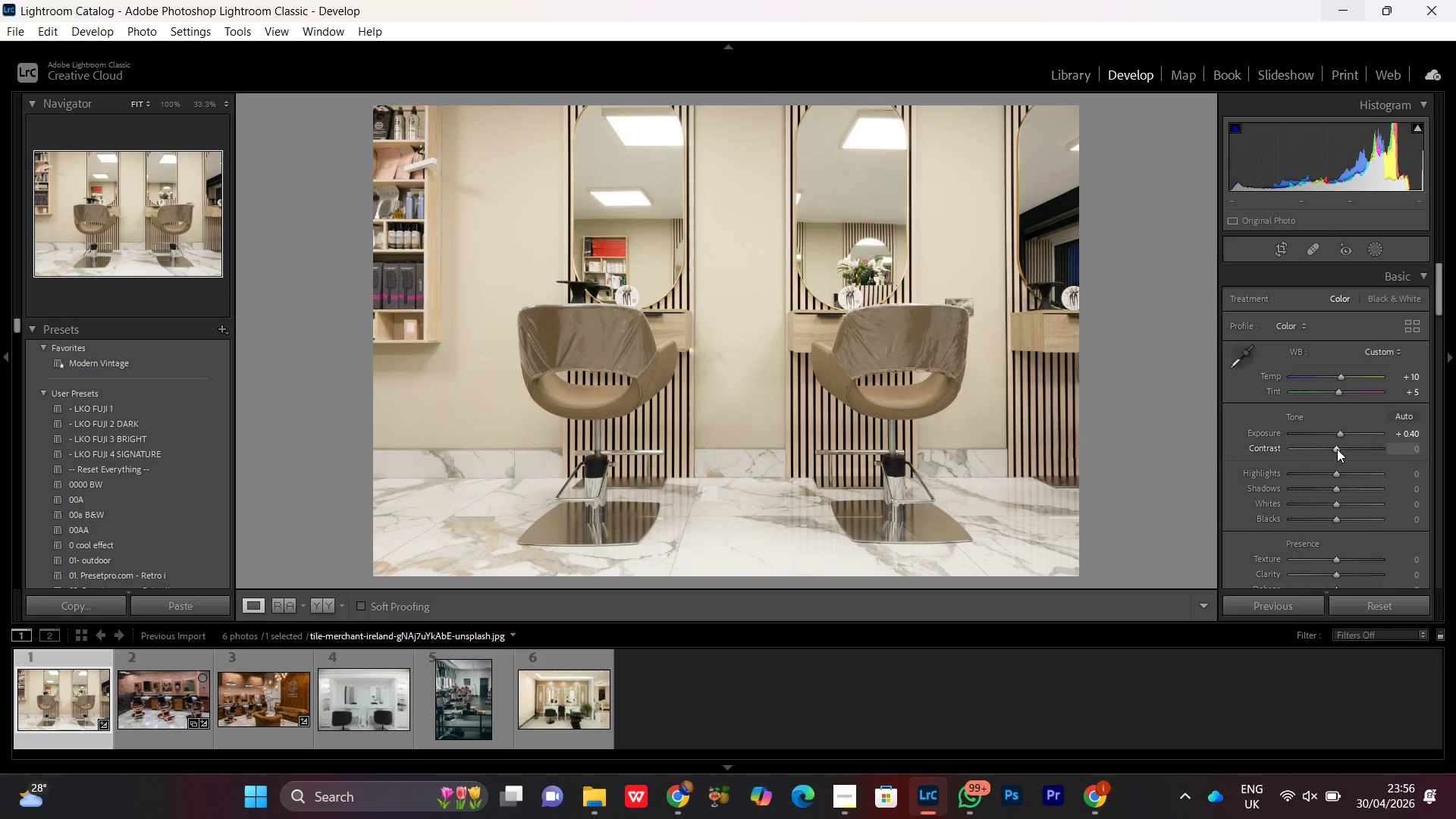 
scroll: coordinate [1337, 449], scroll_direction: up, amount: 1.0
 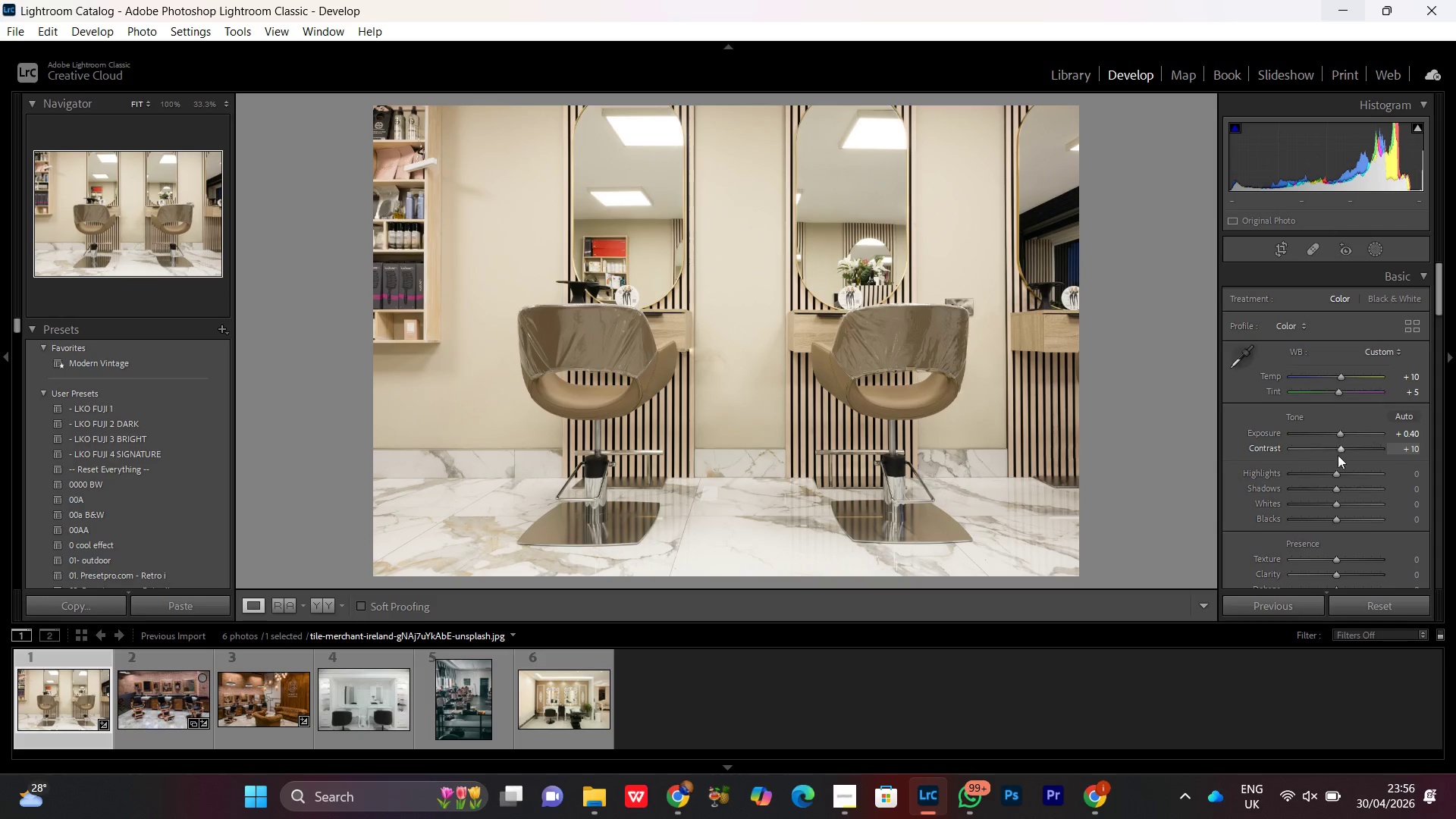 
scroll: coordinate [1334, 475], scroll_direction: down, amount: 6.0
 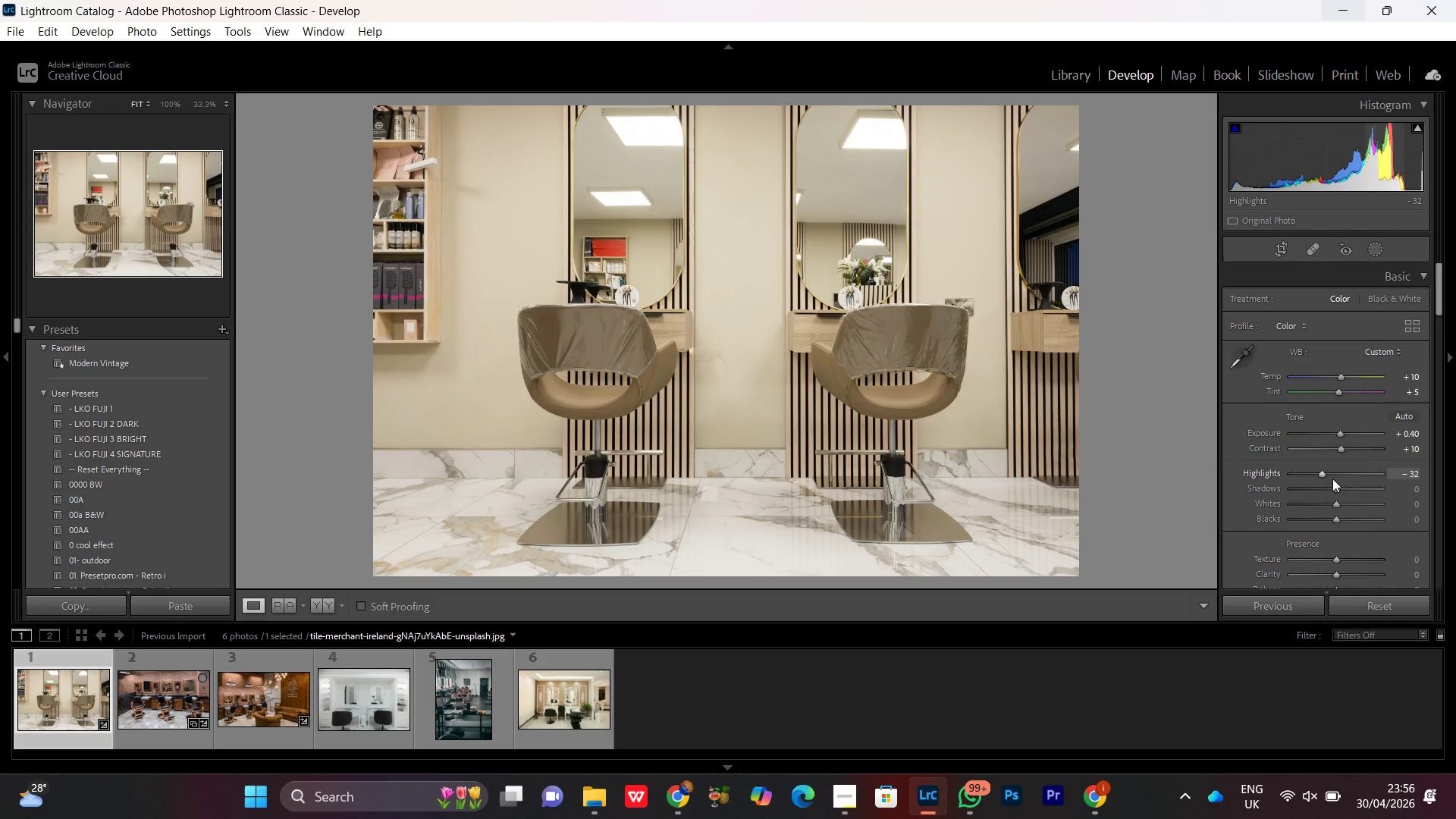 
left_click([1325, 471])
 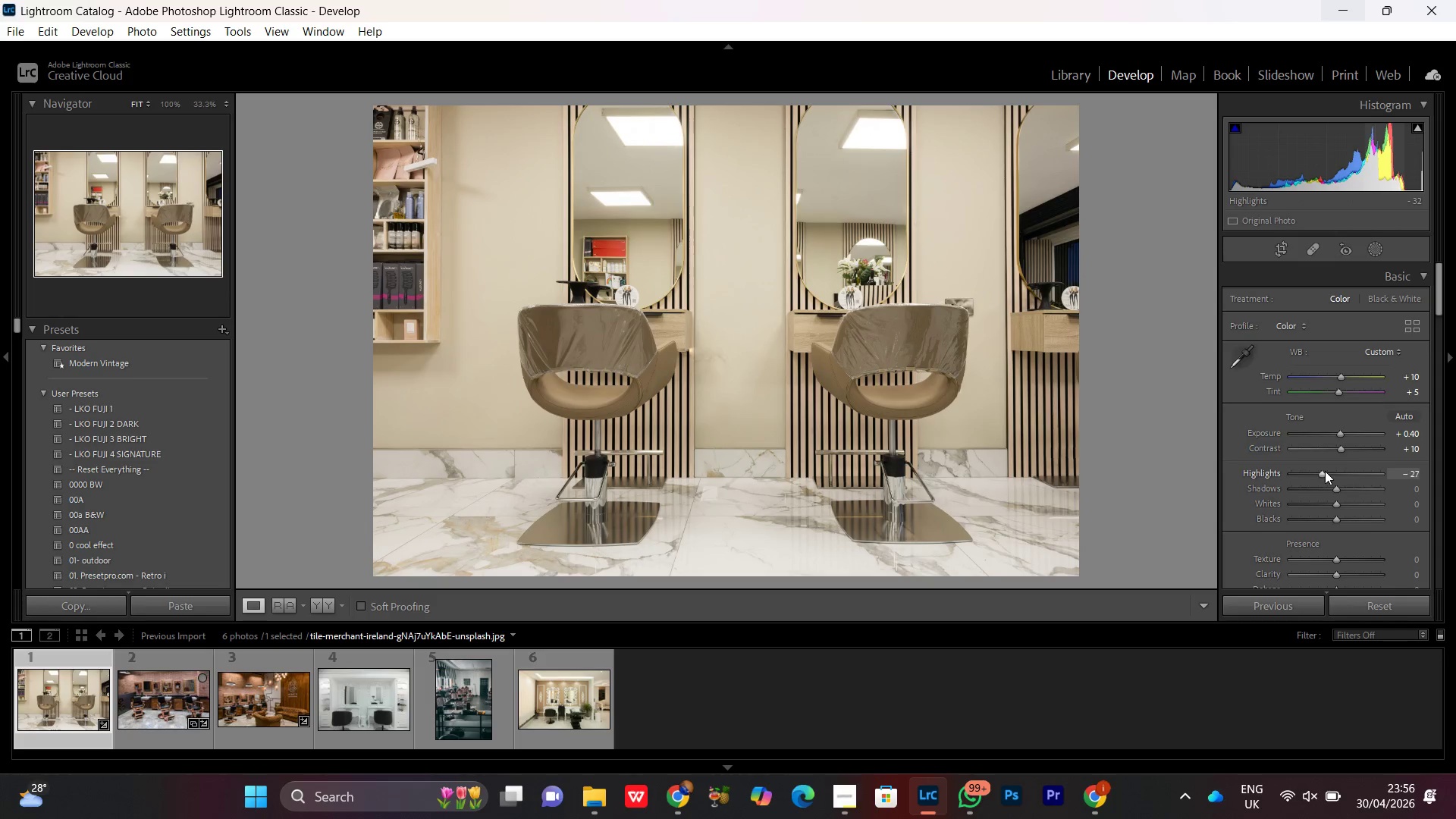 
scroll: coordinate [1325, 471], scroll_direction: up, amount: 2.0
 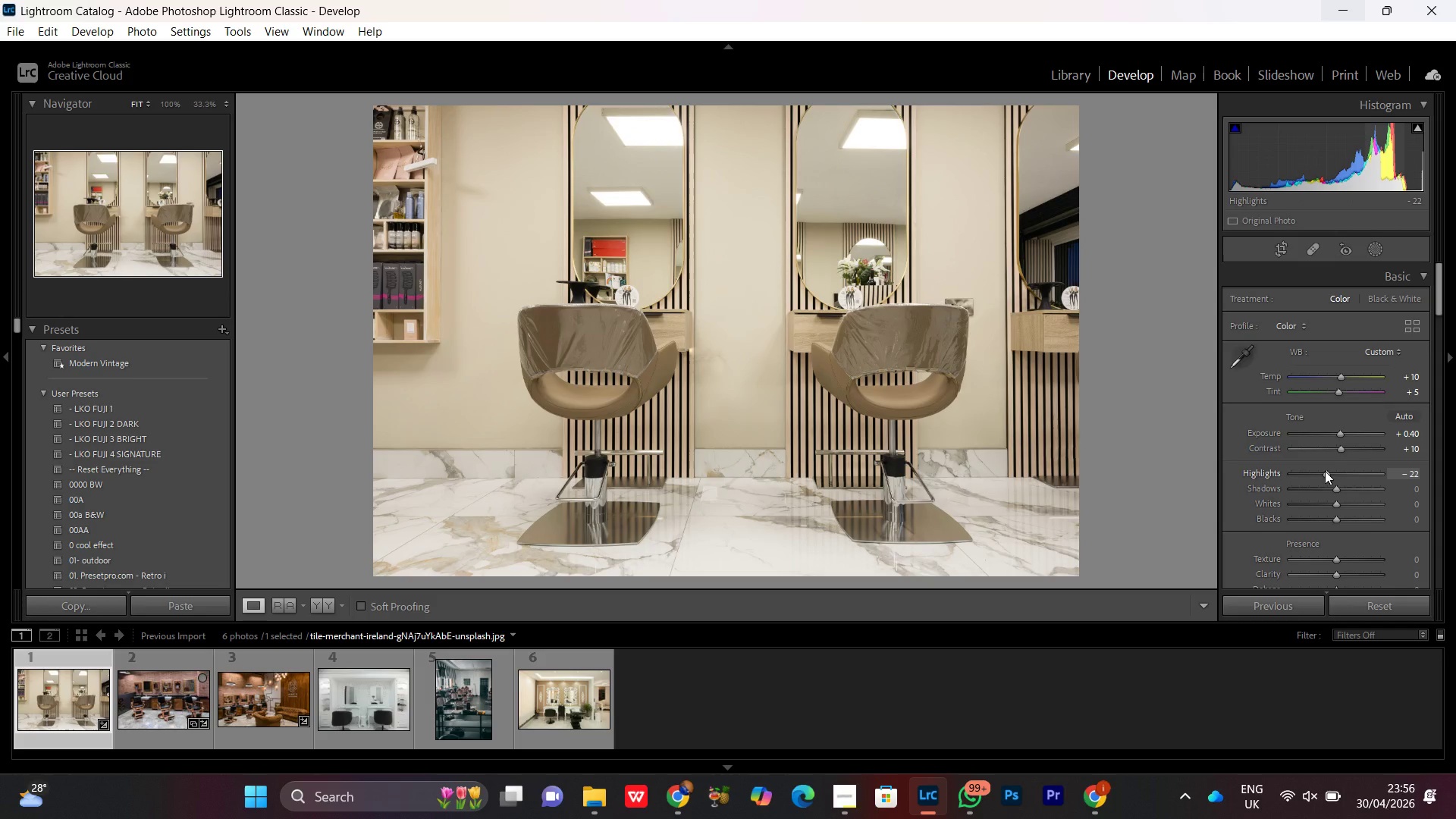 
scroll: coordinate [1325, 471], scroll_direction: down, amount: 1.0
 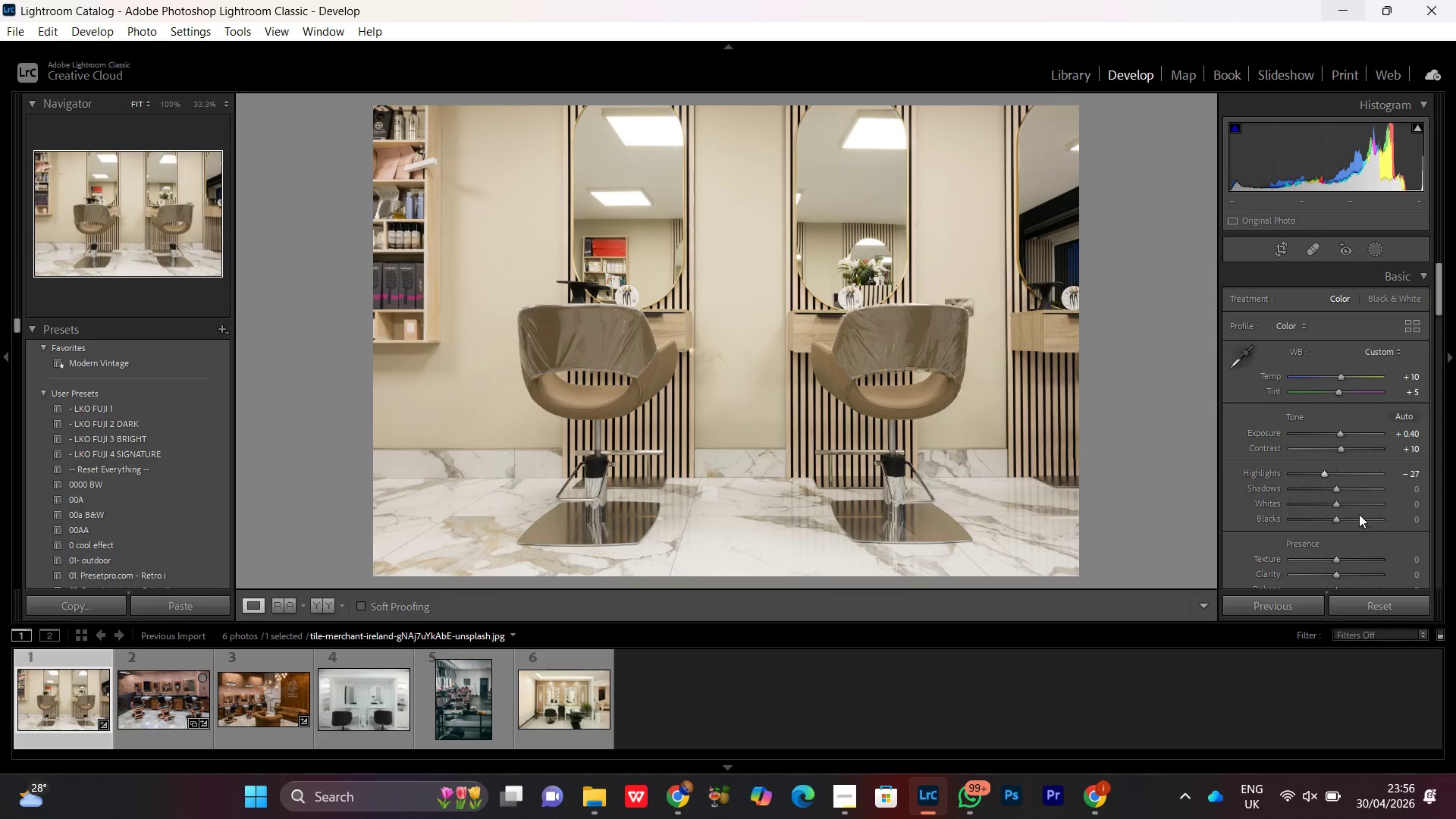 
left_click([1339, 491])
 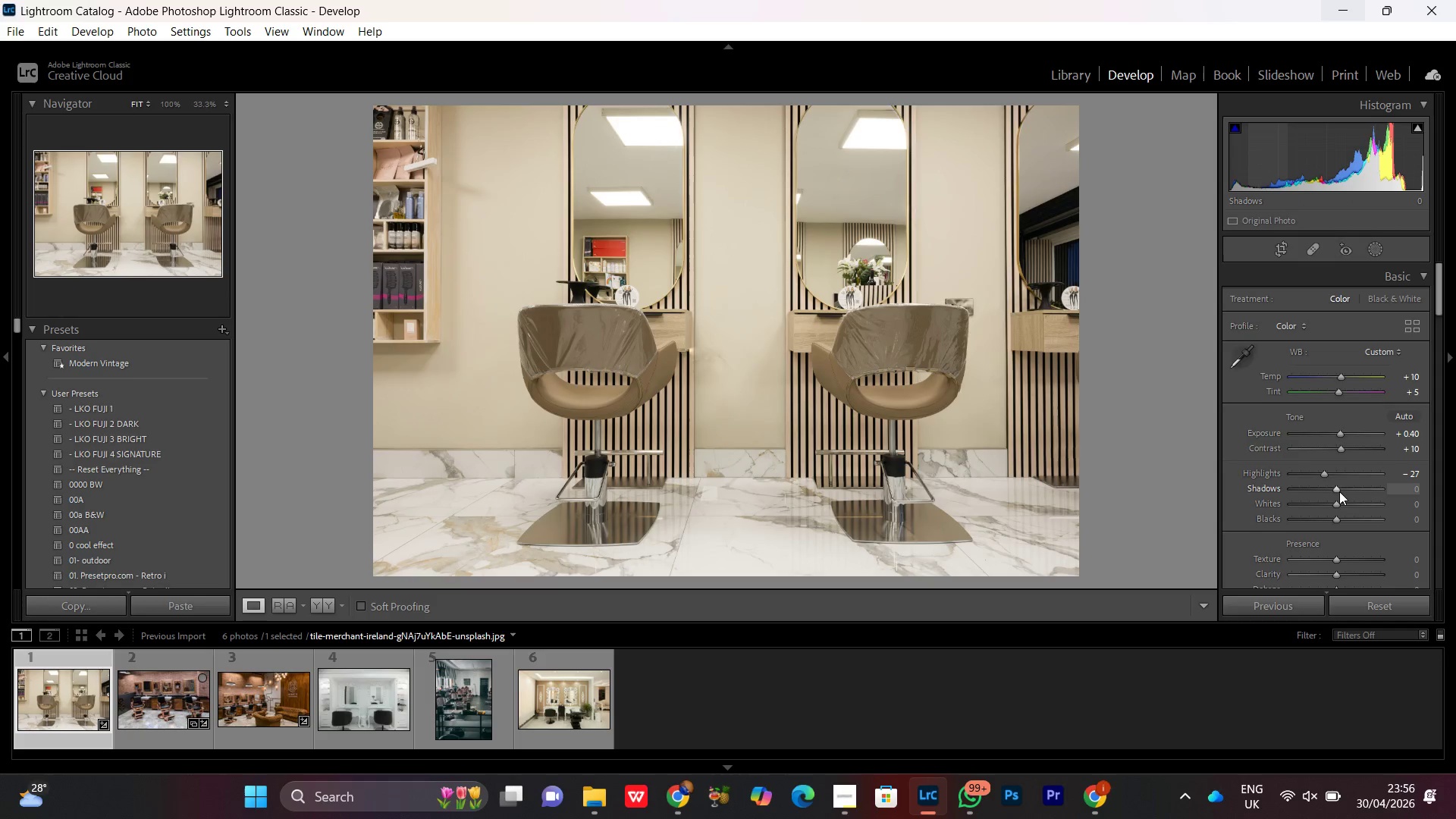 
scroll: coordinate [1339, 491], scroll_direction: up, amount: 3.0
 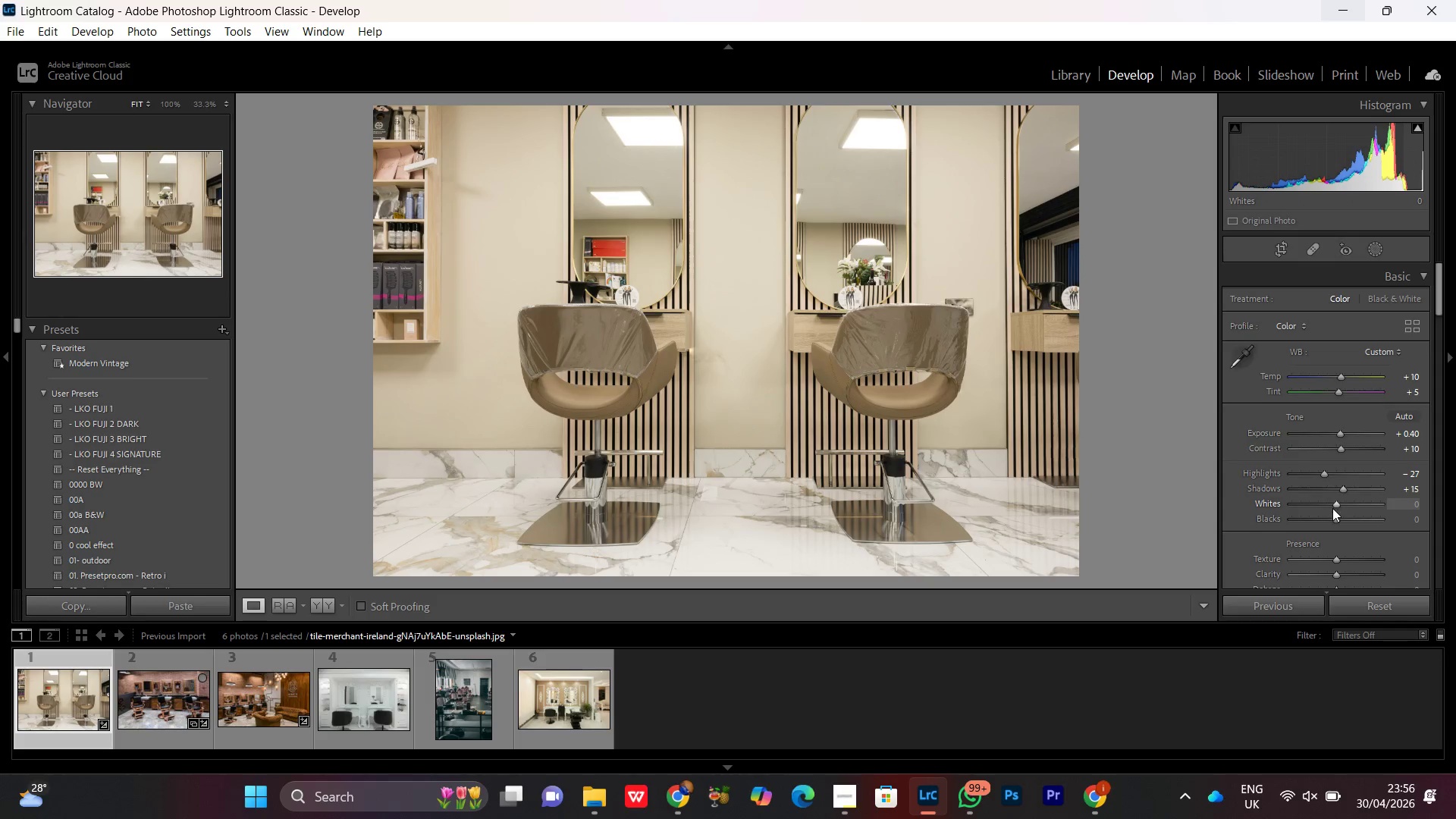 
left_click([1337, 507])
 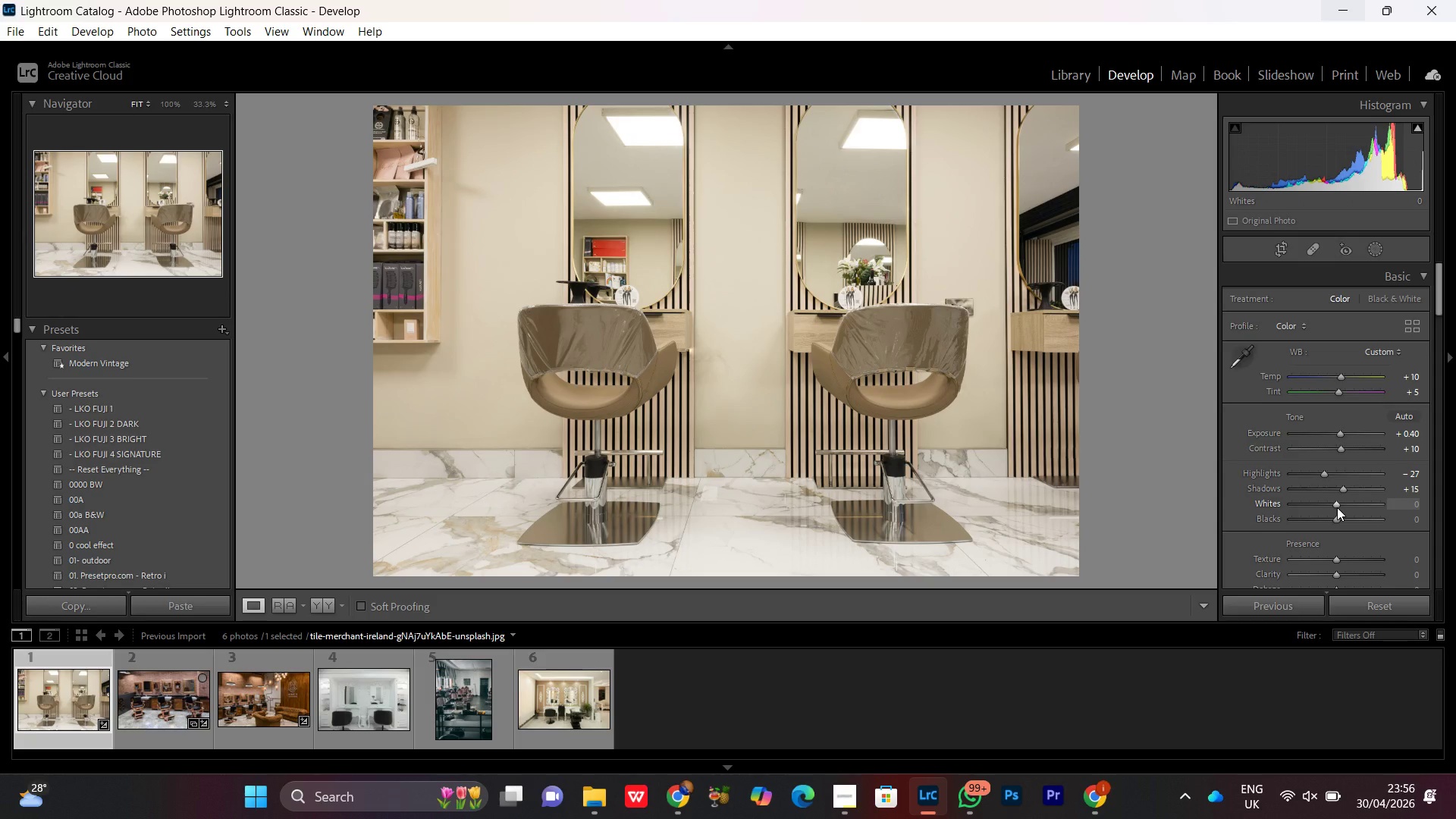 
scroll: coordinate [1337, 507], scroll_direction: down, amount: 2.0
 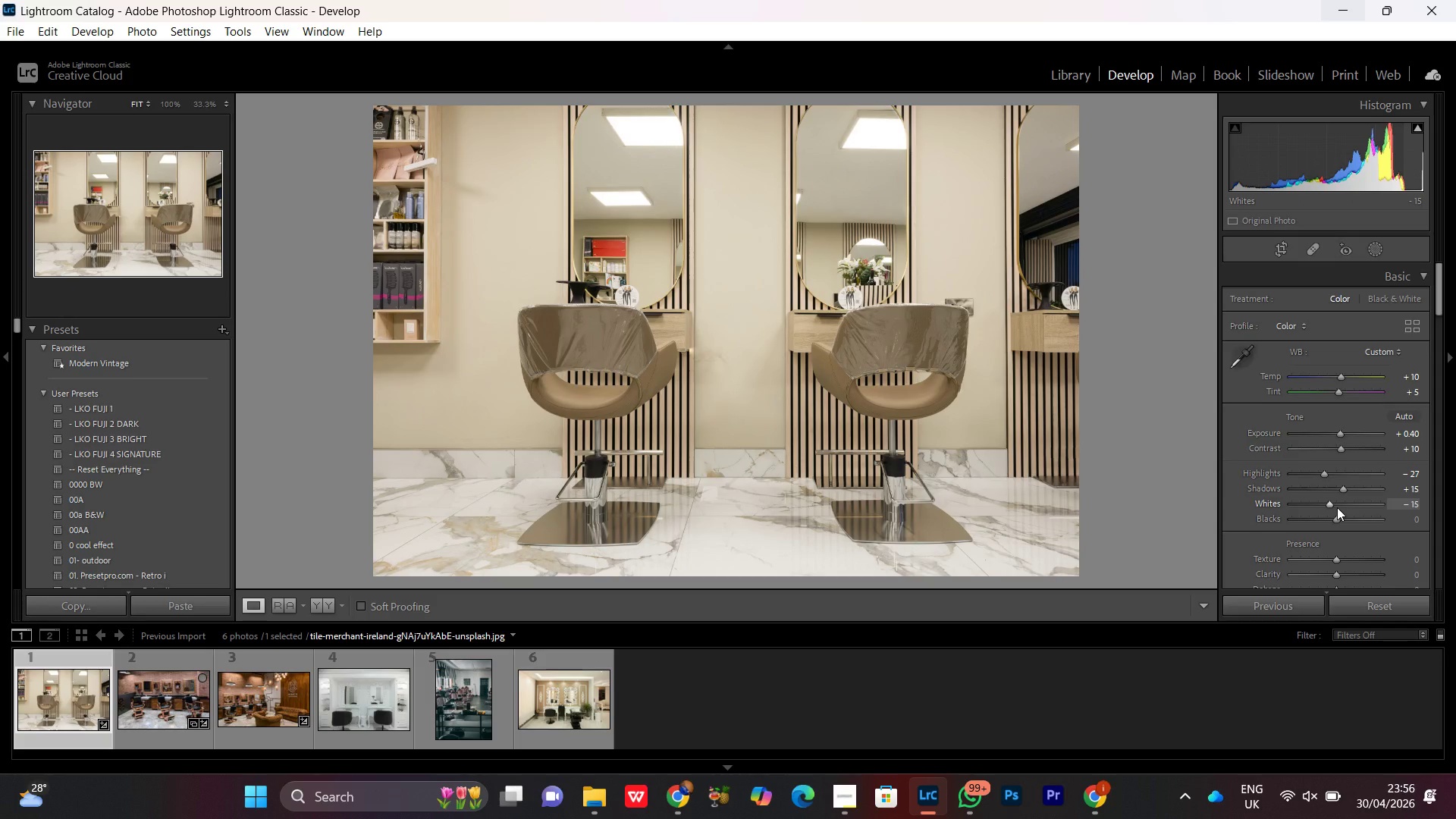 
scroll: coordinate [1337, 507], scroll_direction: none, amount: 0.0
 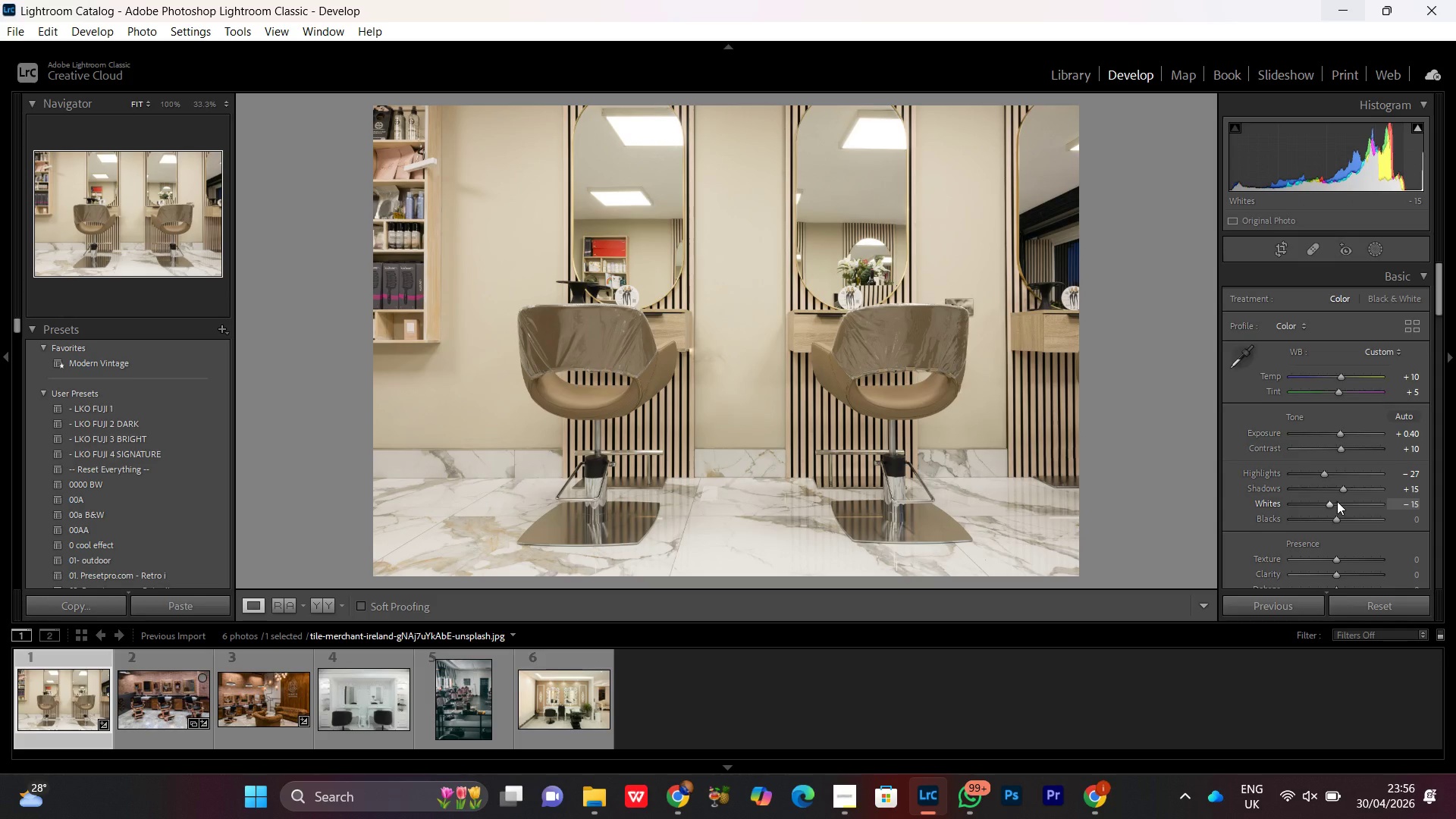 
scroll: coordinate [1337, 501], scroll_direction: up, amount: 9.0
 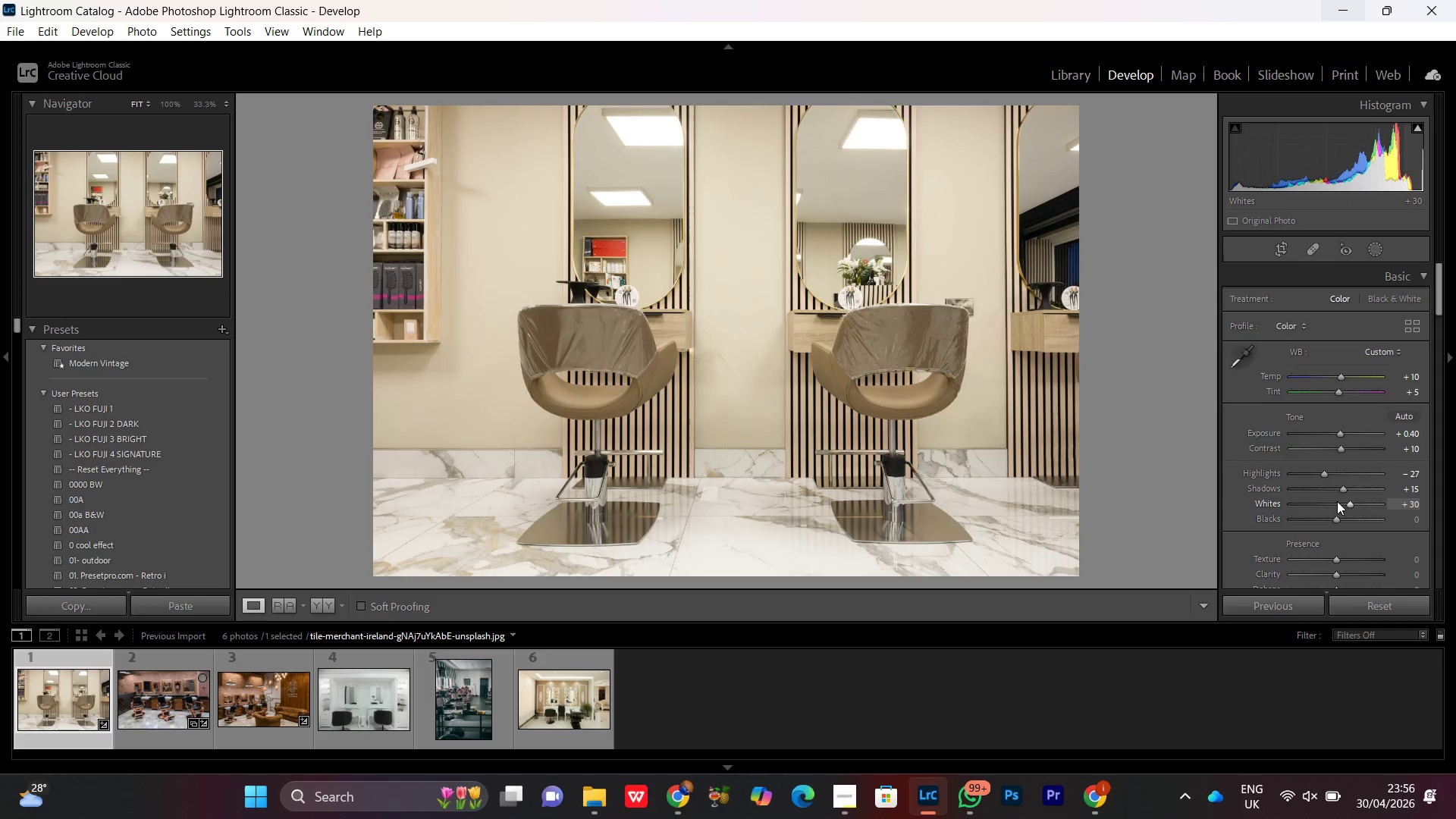 
scroll: coordinate [1337, 501], scroll_direction: down, amount: 2.0
 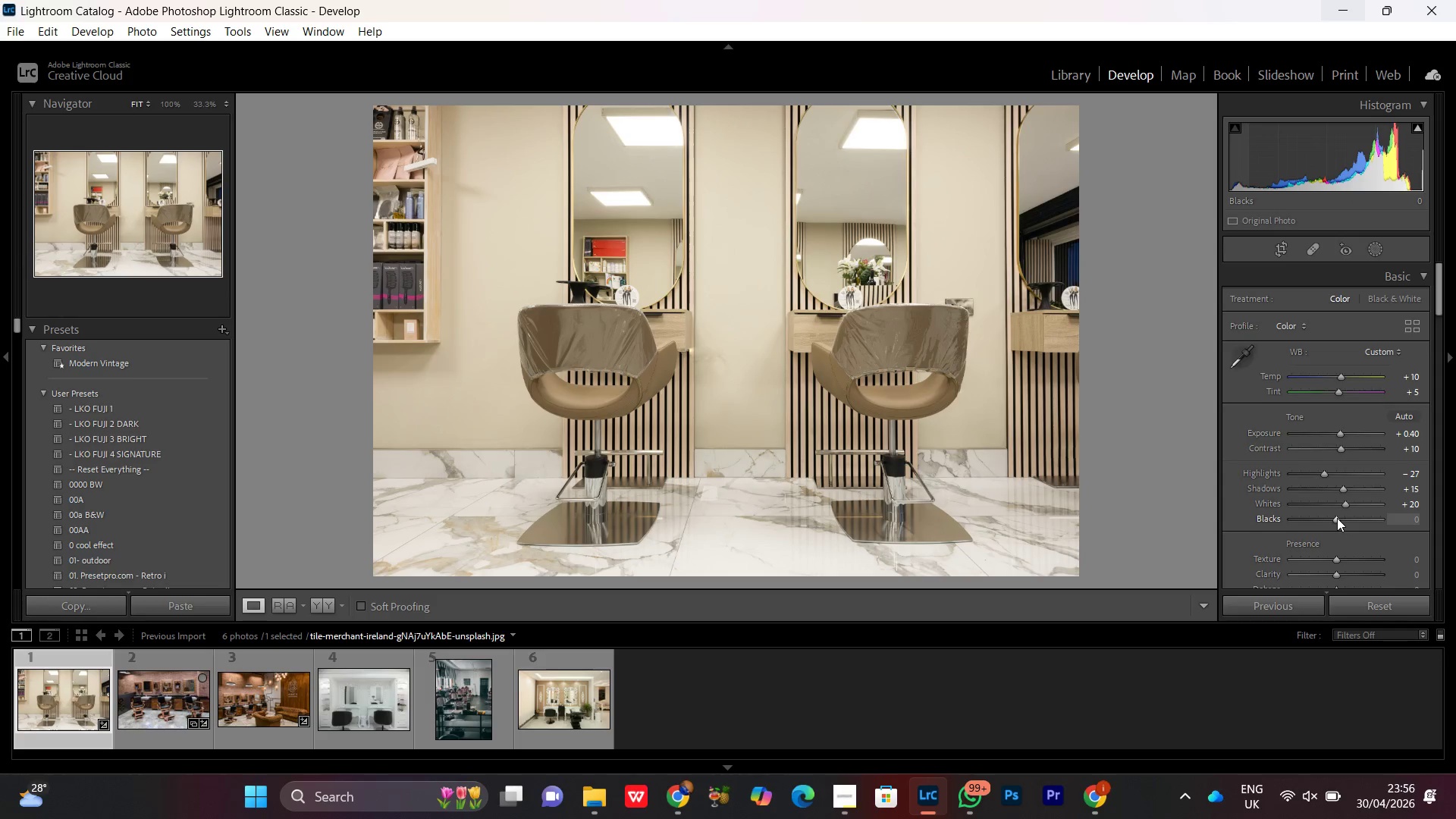 
left_click([1337, 518])
 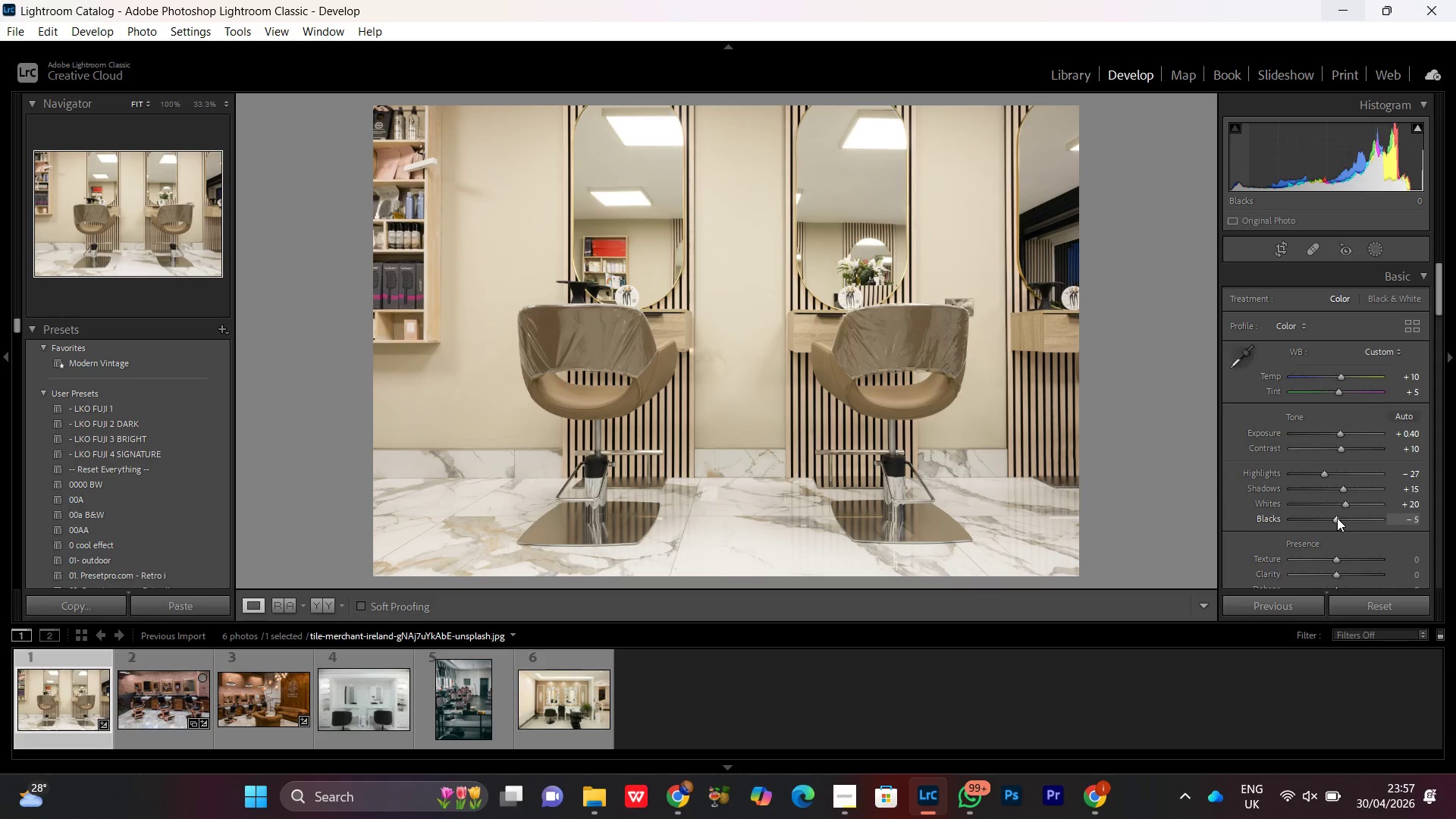 
scroll: coordinate [1337, 518], scroll_direction: down, amount: 4.0
 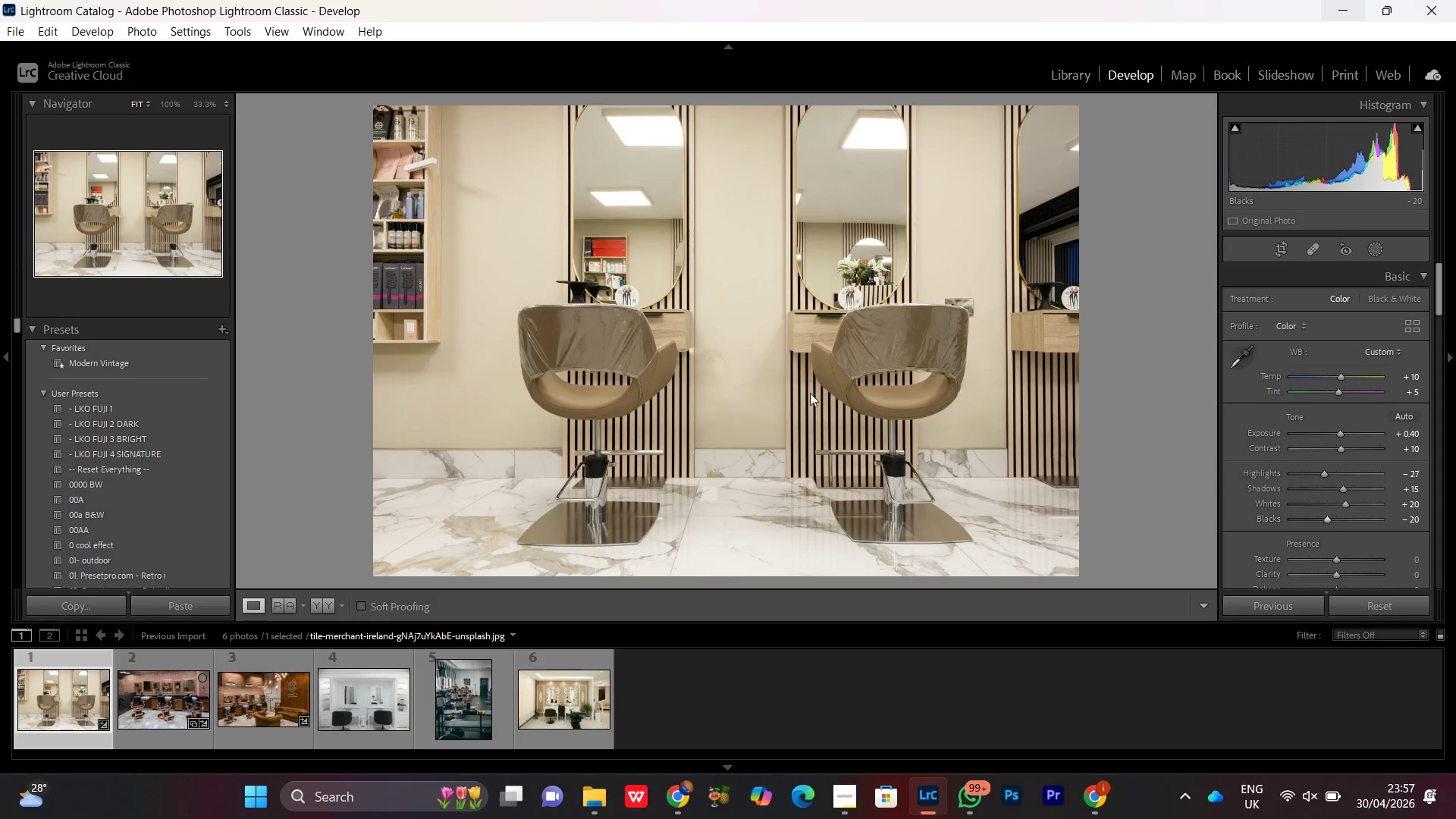 
left_click([711, 300])
 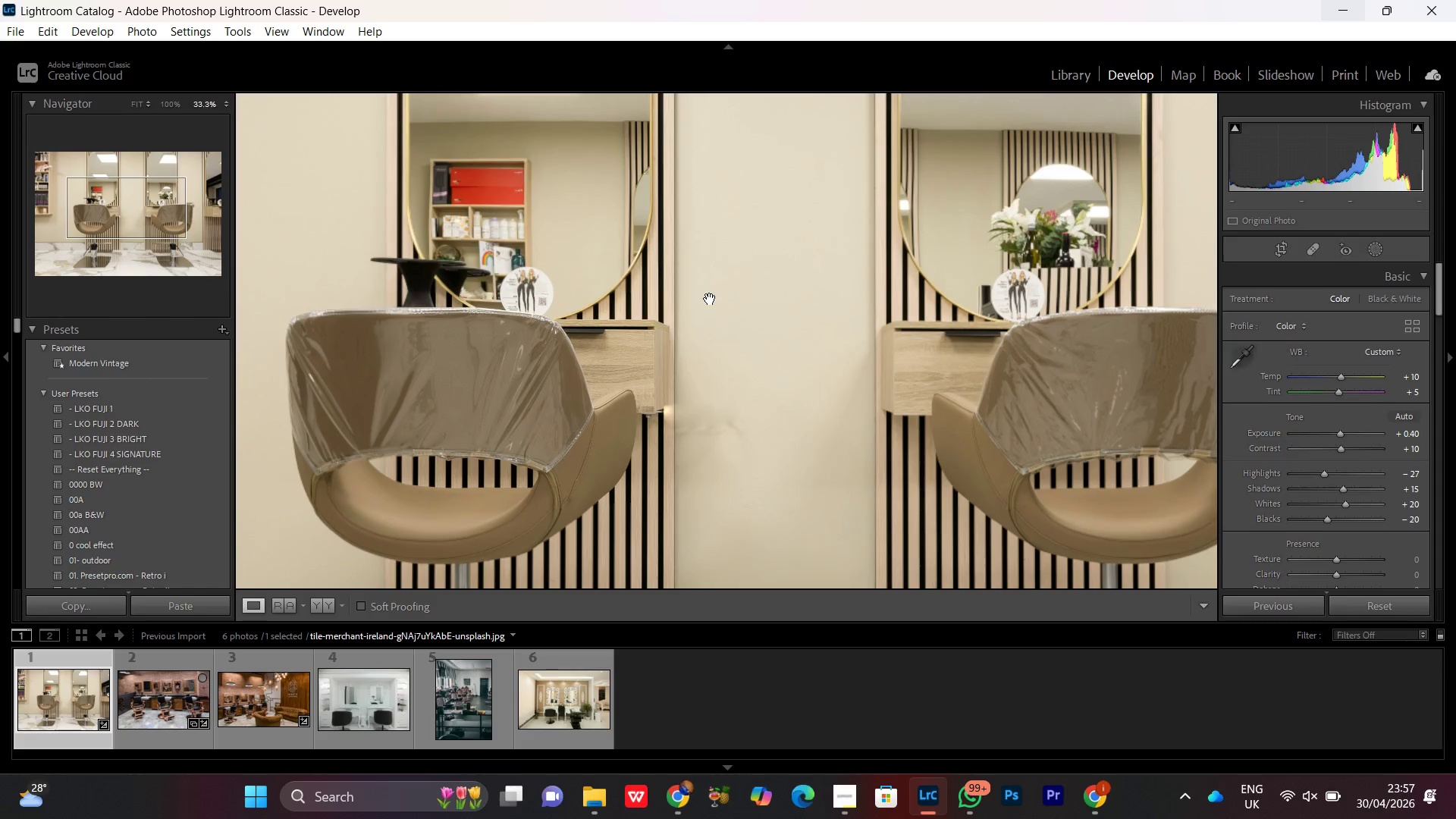 
left_click([710, 299])
 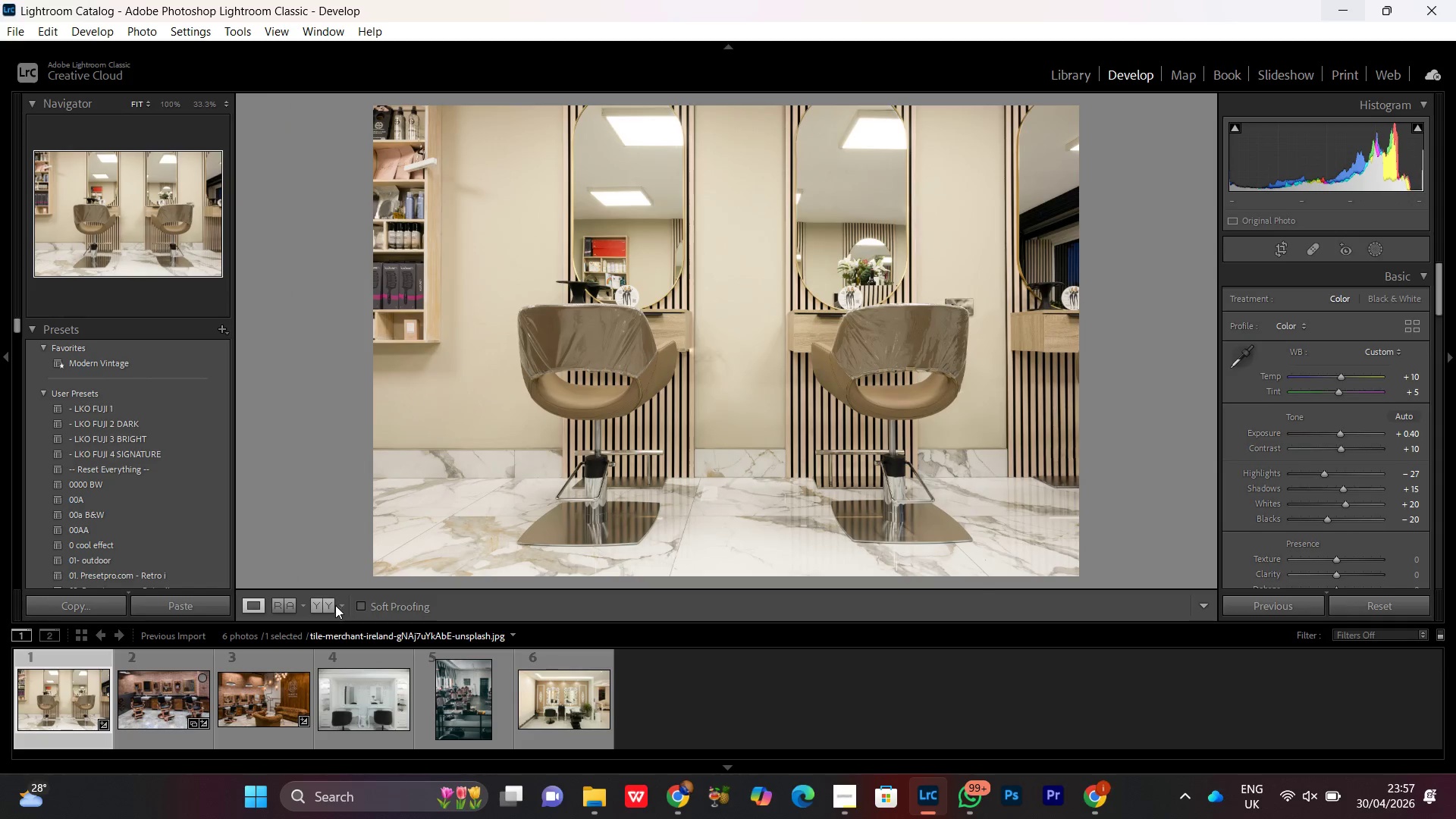 
left_click([329, 609])
 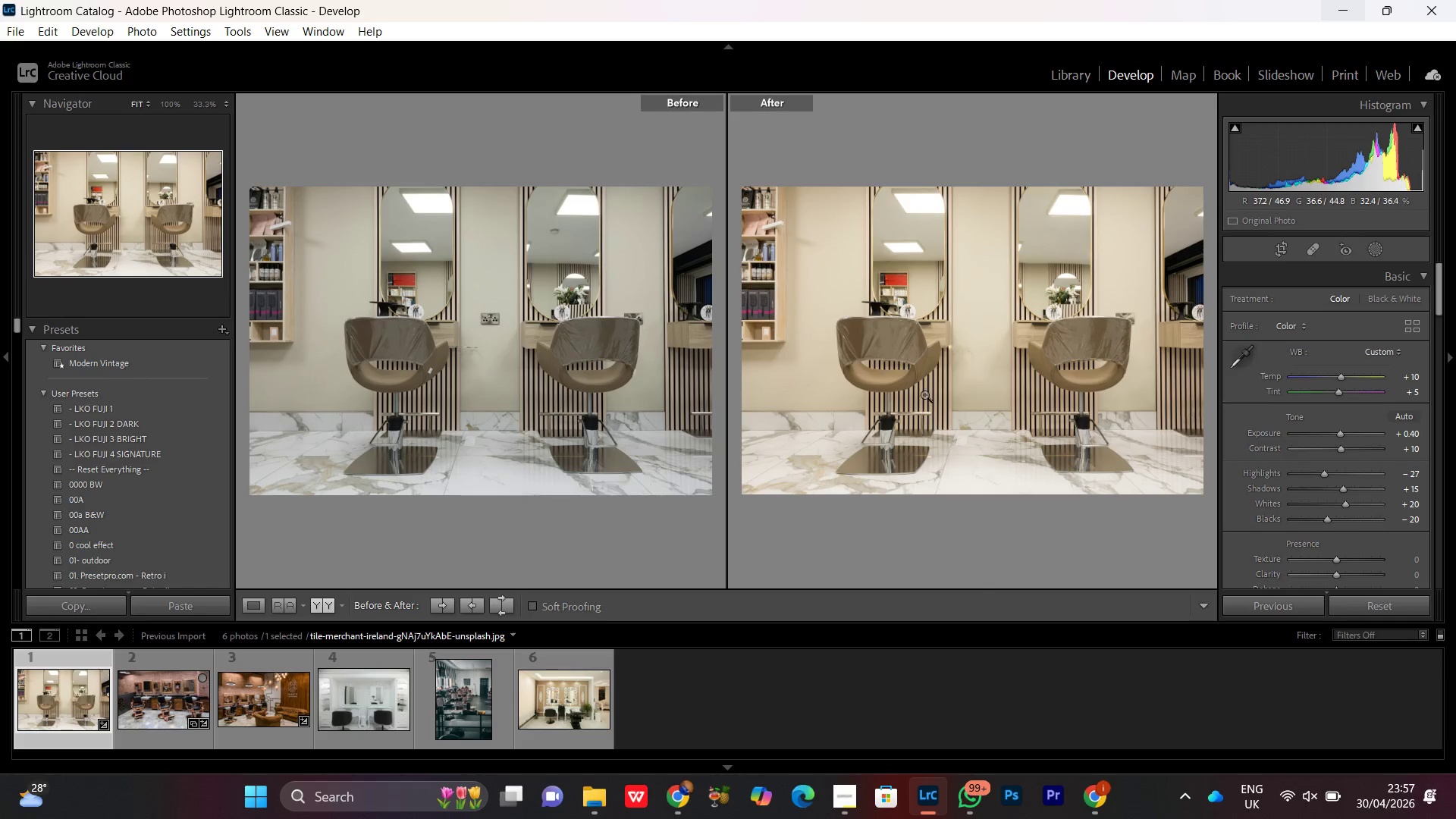 
left_click([934, 381])
 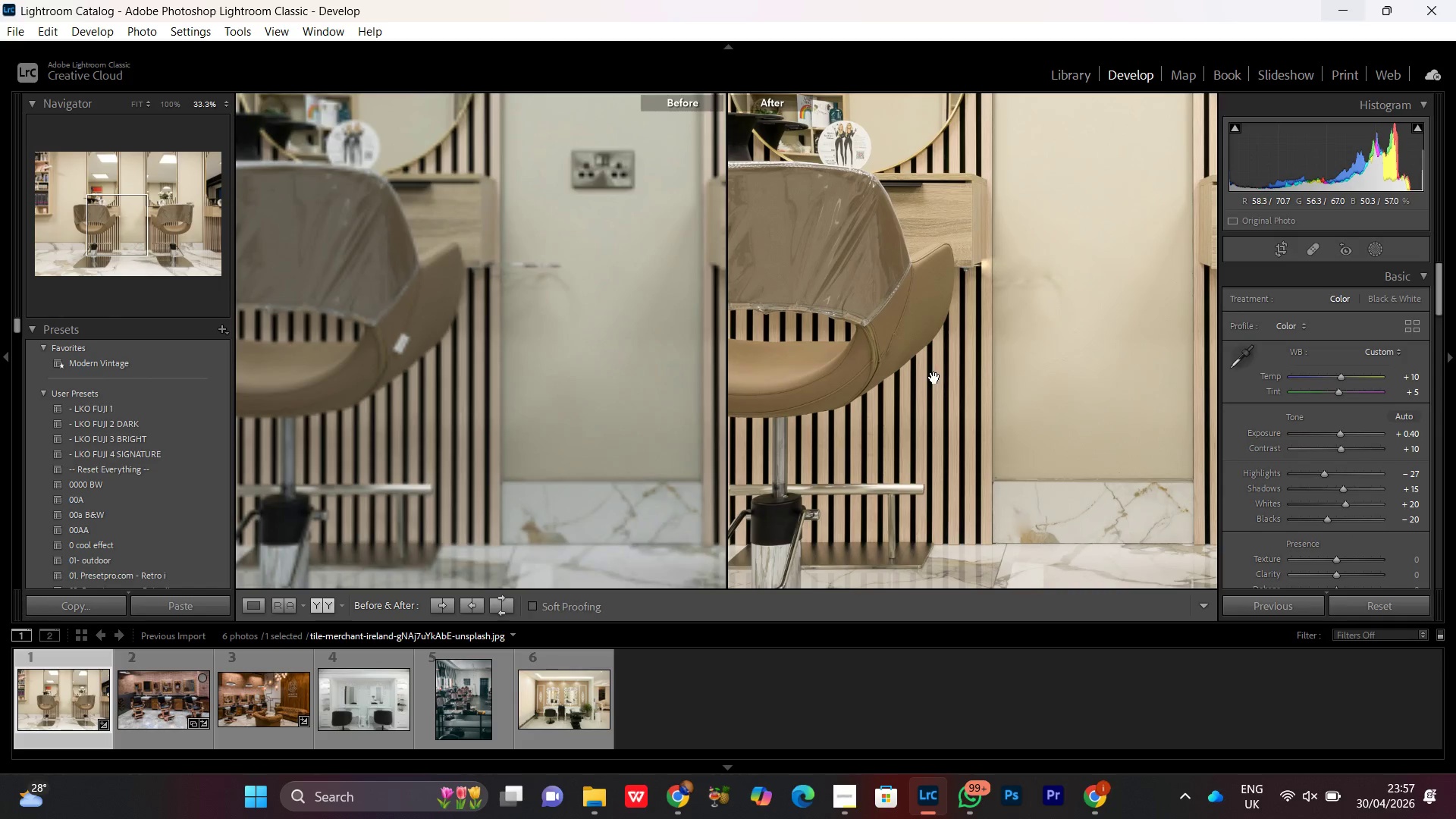 
left_click([934, 378])
 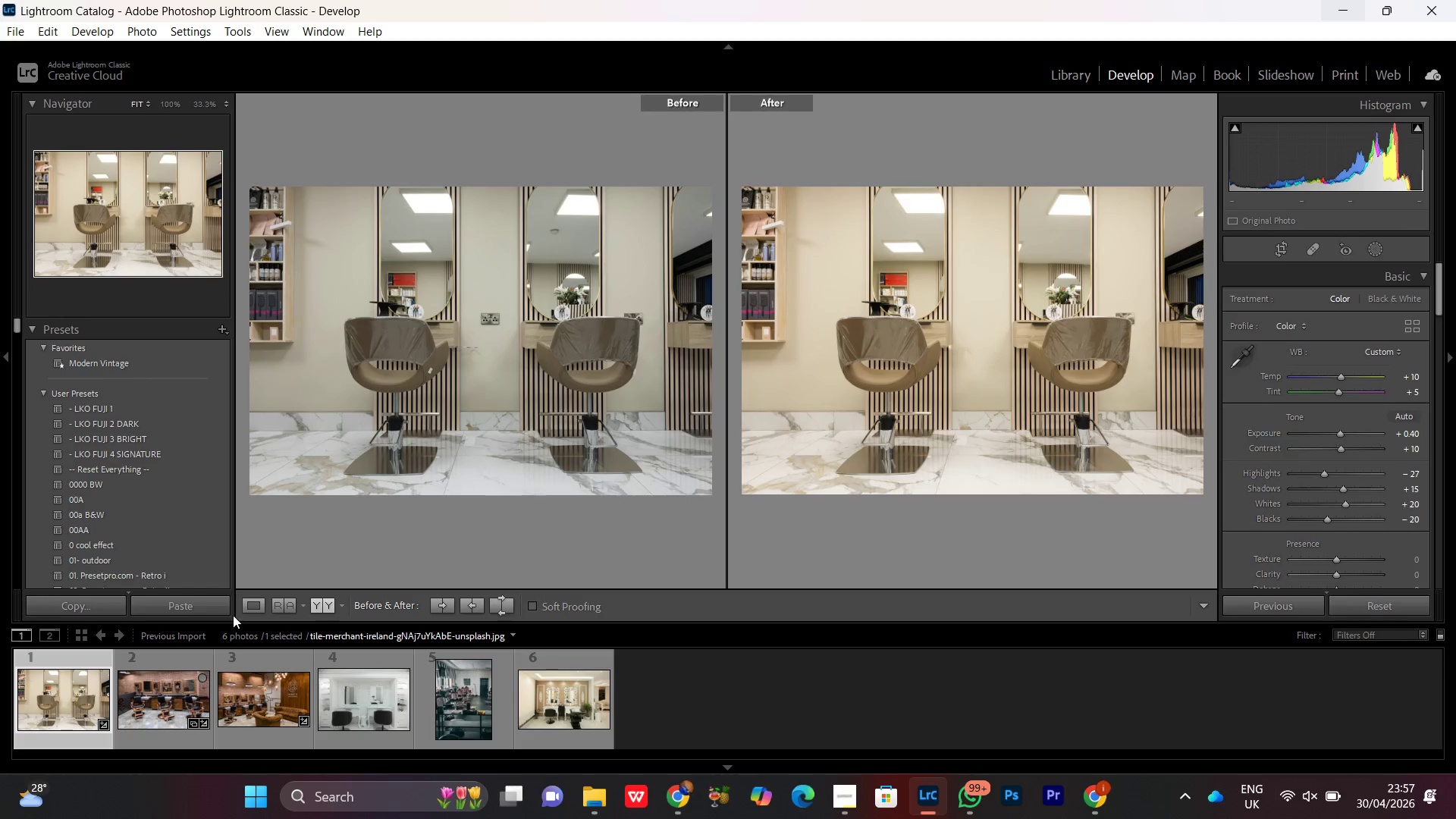 
left_click([247, 611])
 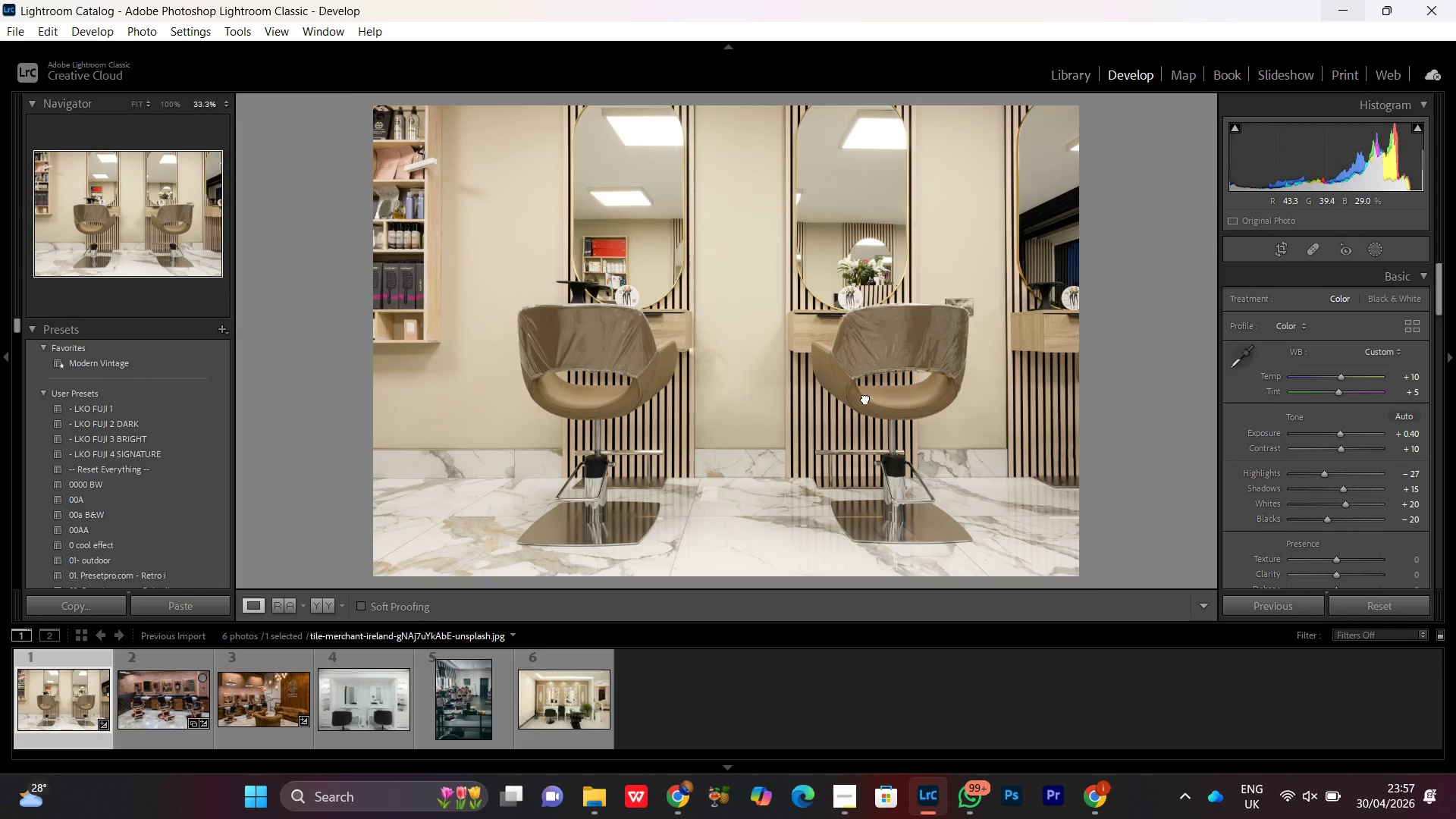 
double_click([865, 398])
 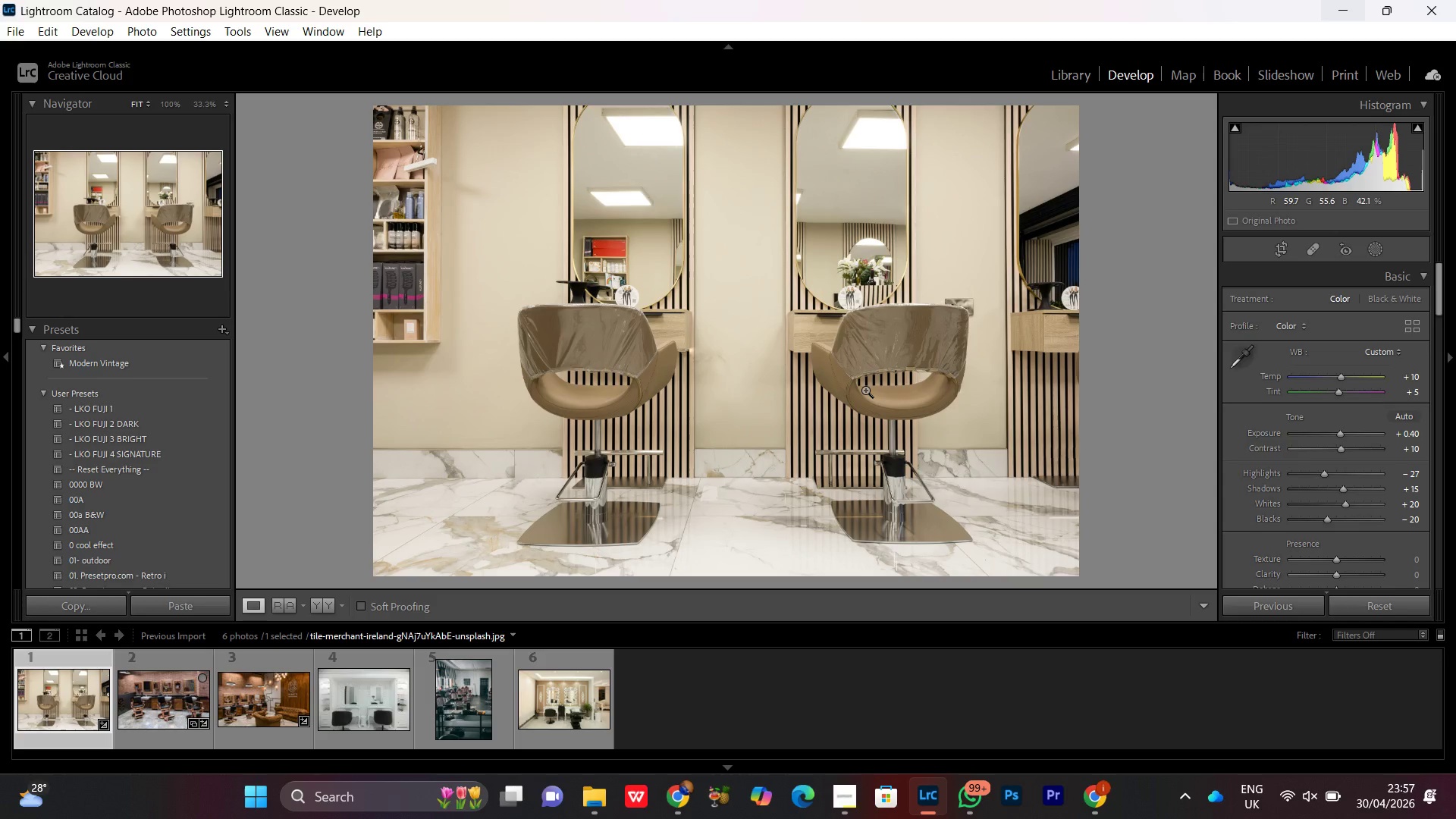 
double_click([865, 388])
 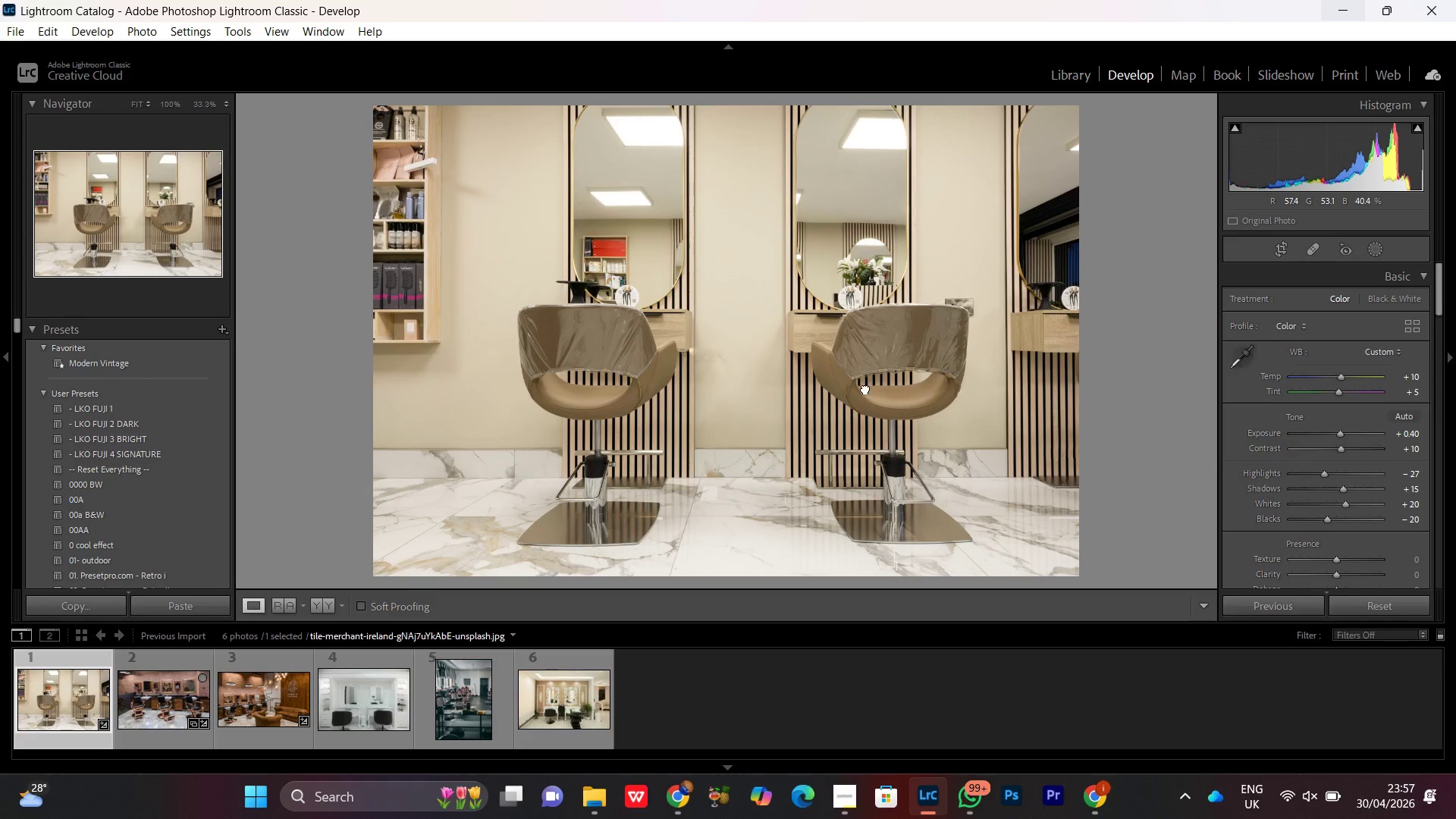 
double_click([865, 388])
 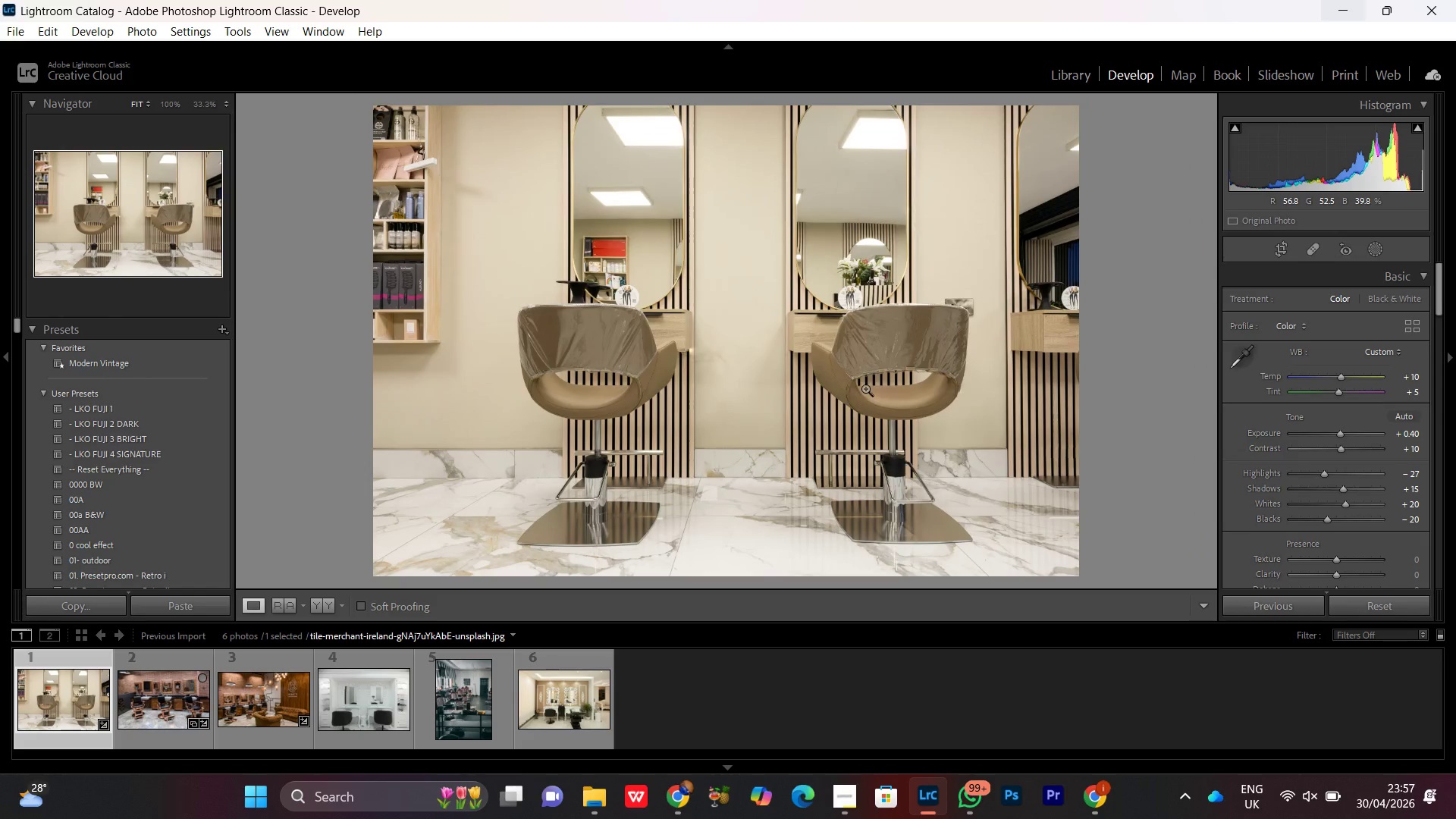 
triple_click([865, 388])
 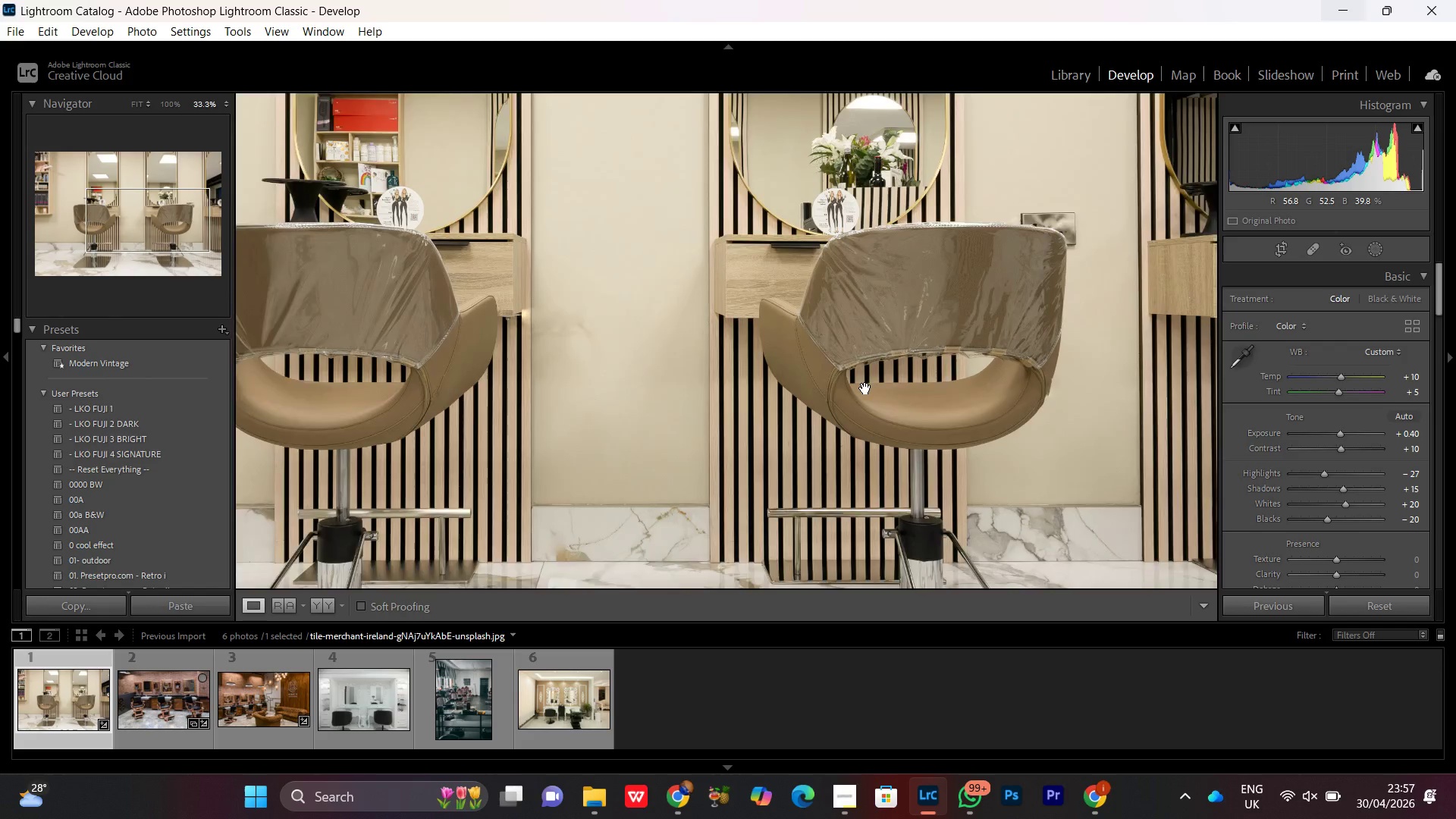 
triple_click([865, 388])
 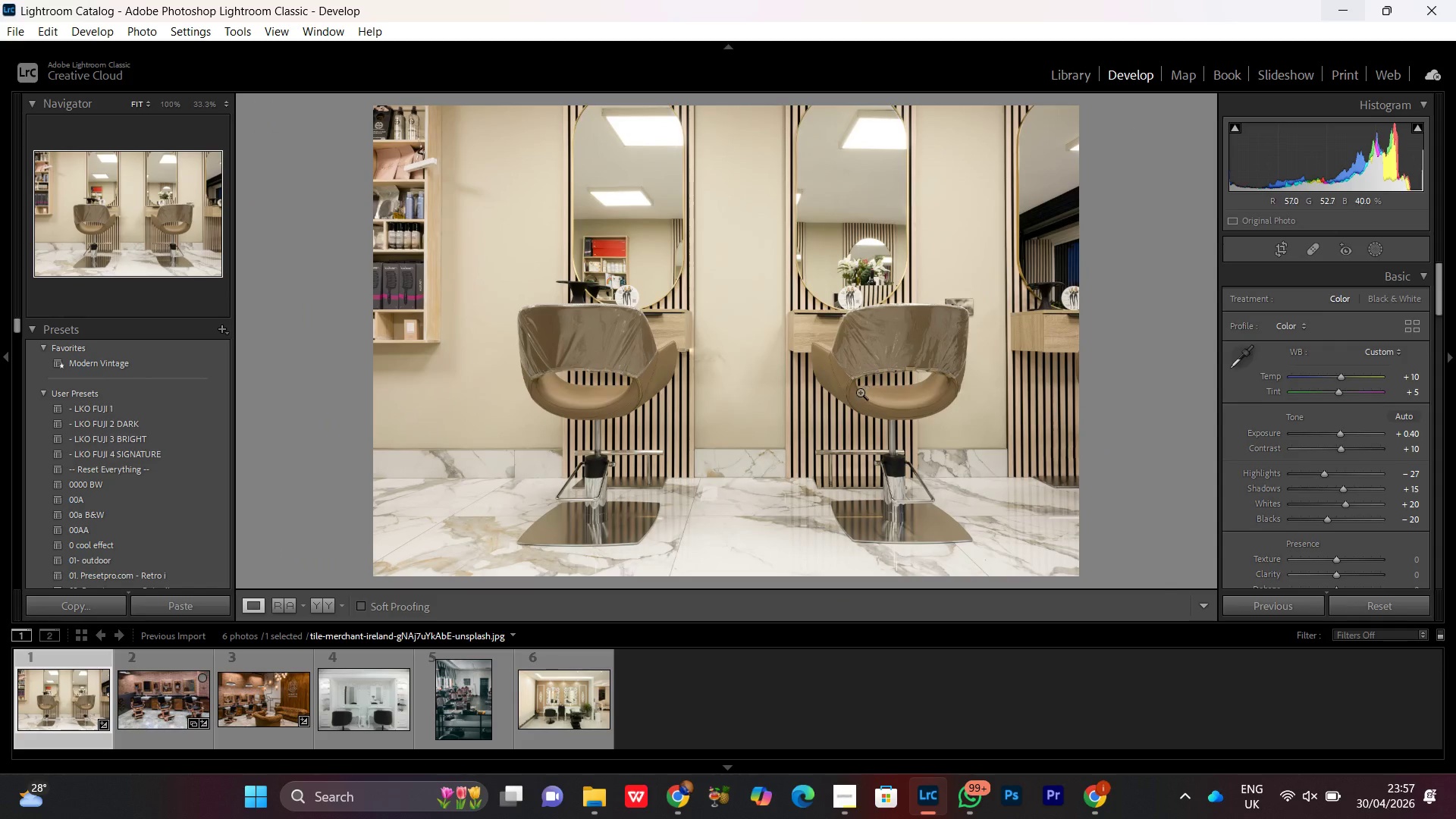 
double_click([841, 384])
 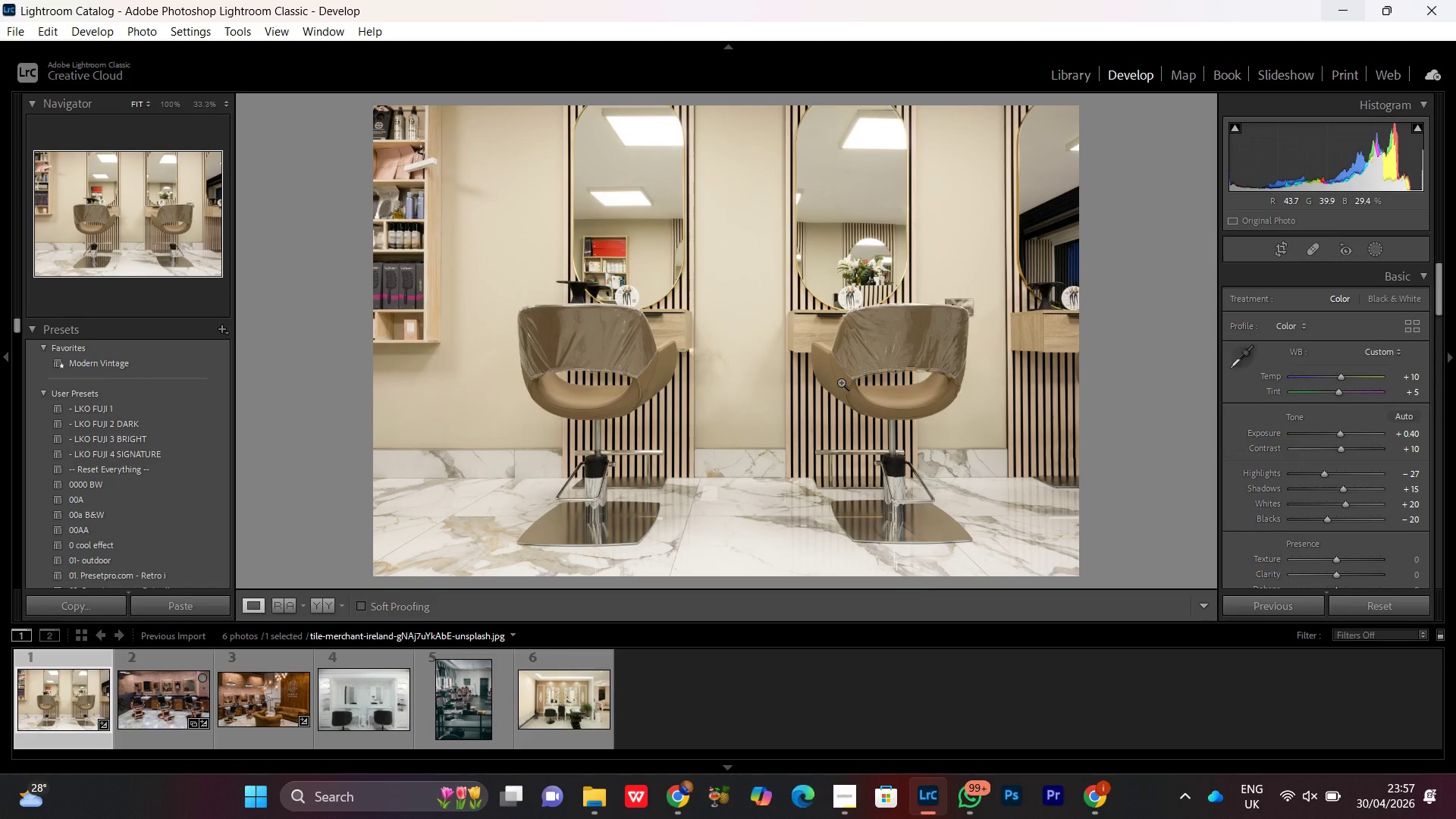 
double_click([841, 382])
 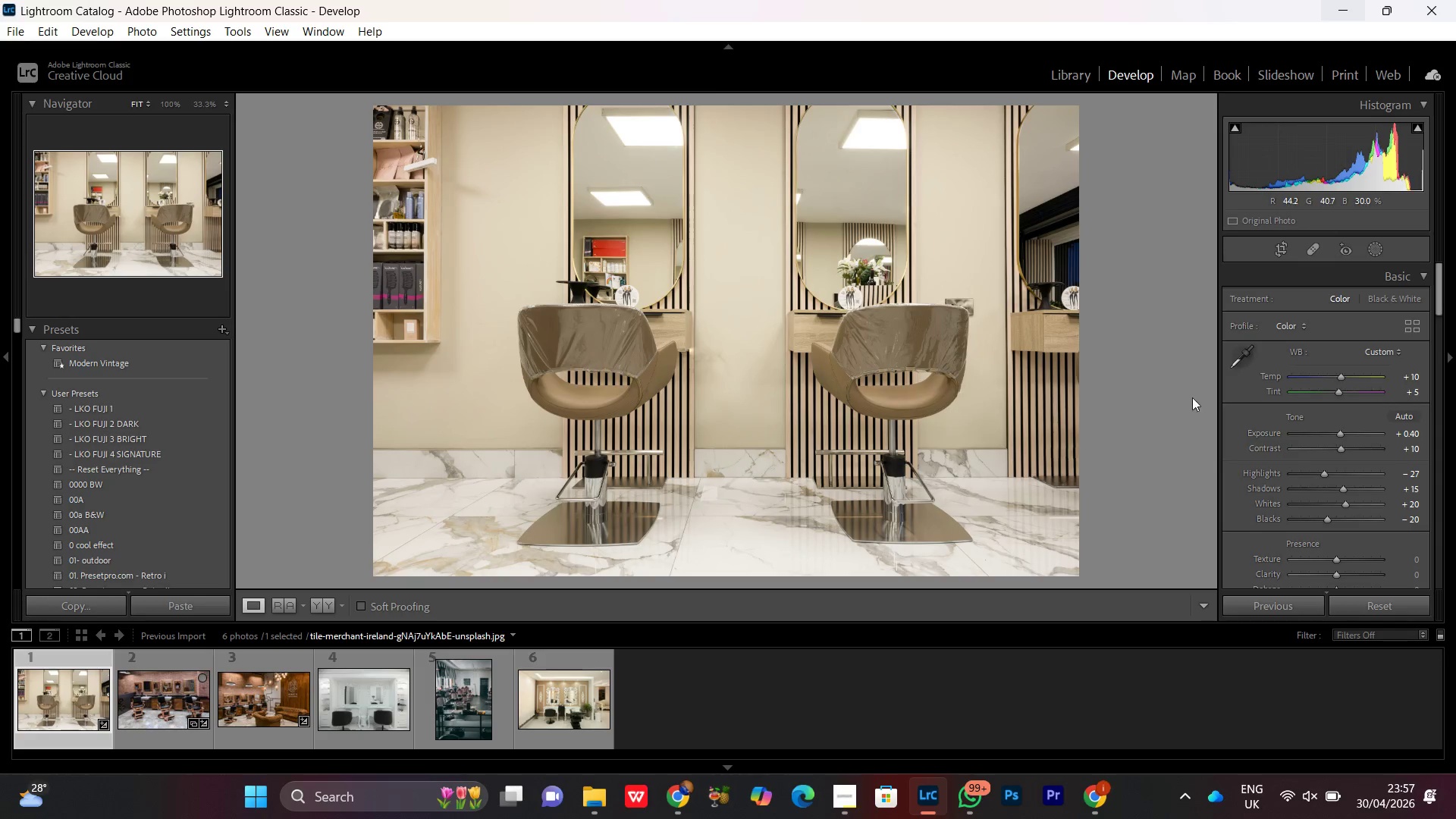 
scroll: coordinate [1310, 504], scroll_direction: down, amount: 1.0
 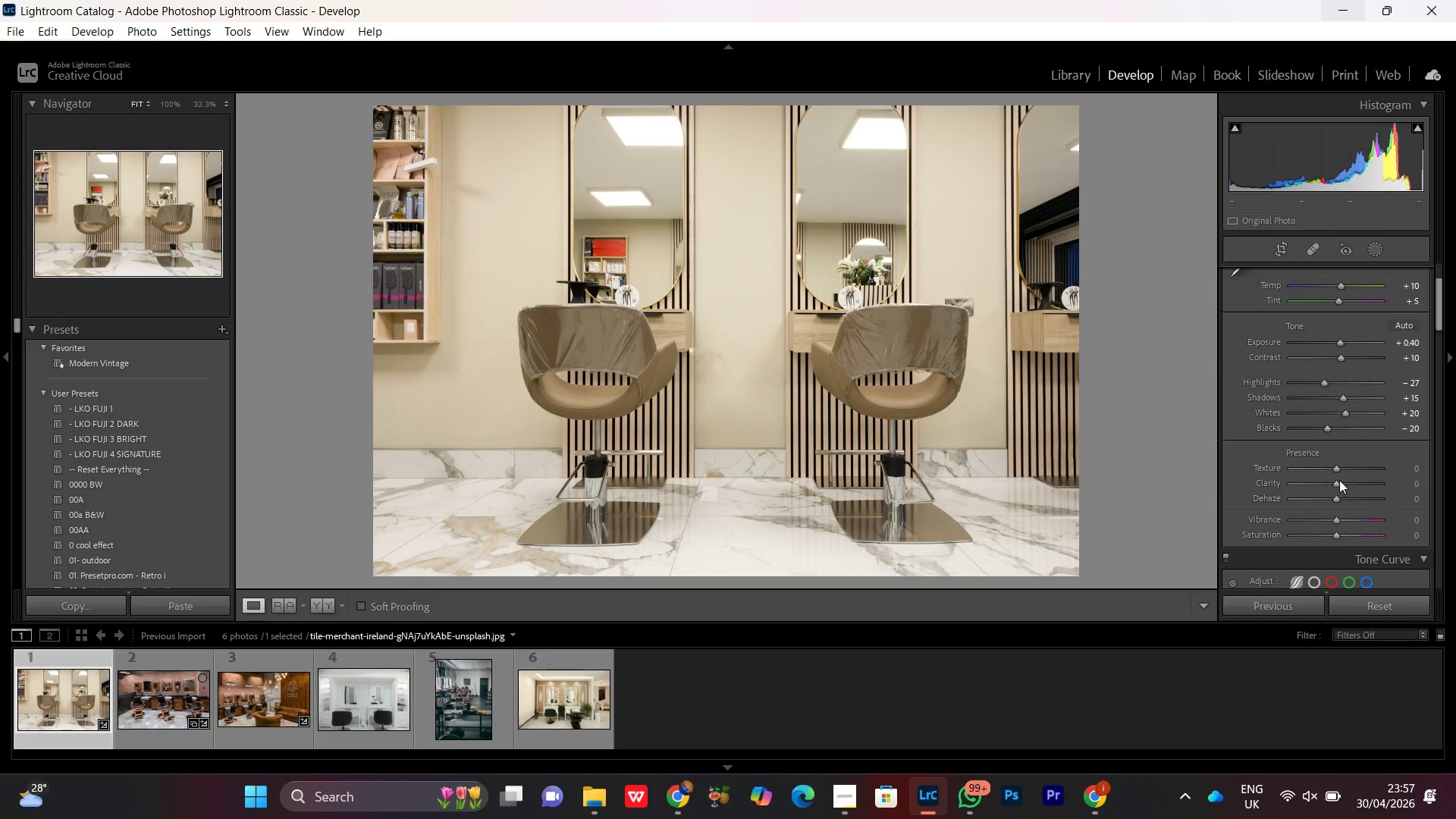 
left_click([1338, 470])
 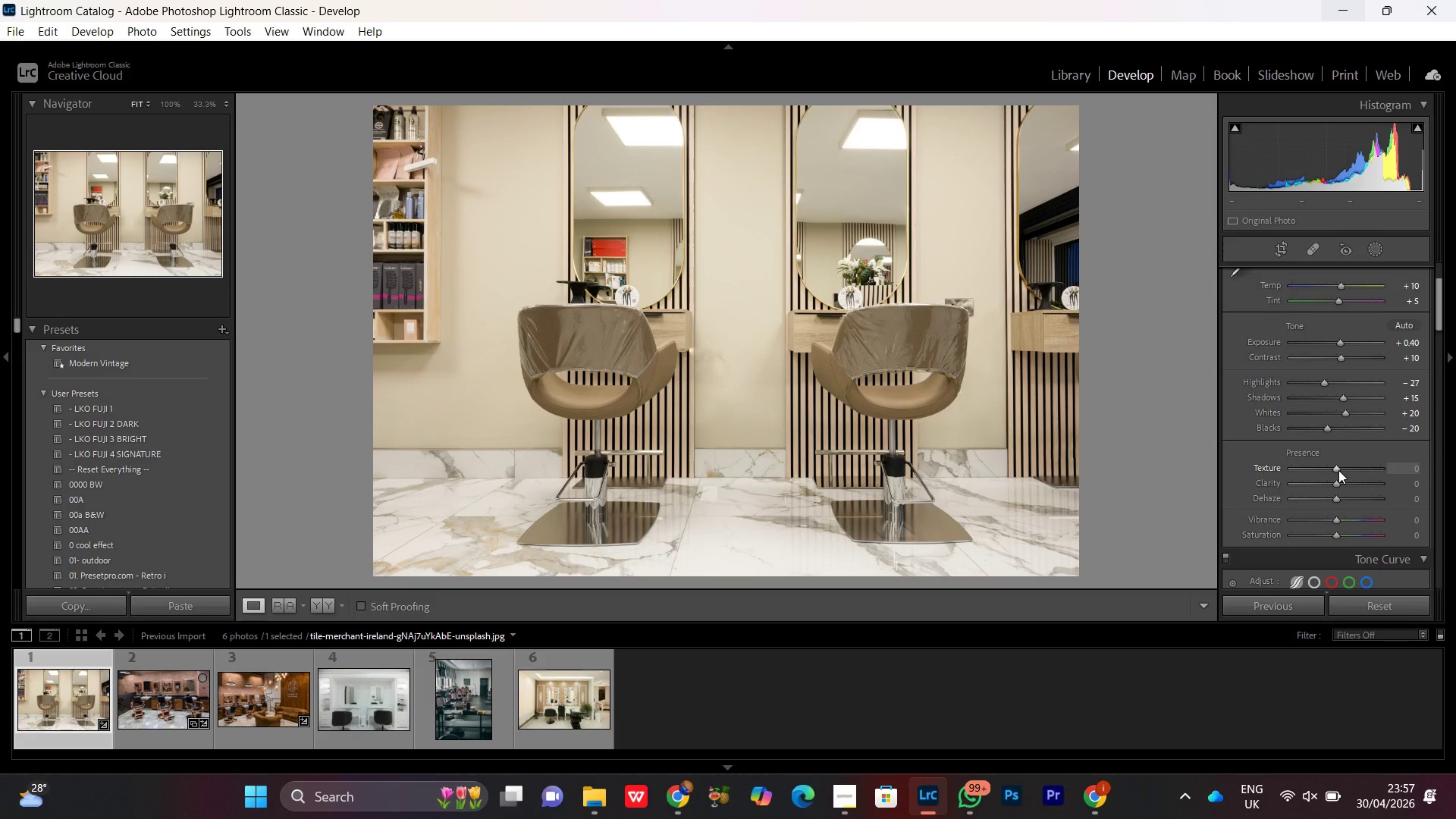 
scroll: coordinate [1338, 470], scroll_direction: up, amount: 1.0
 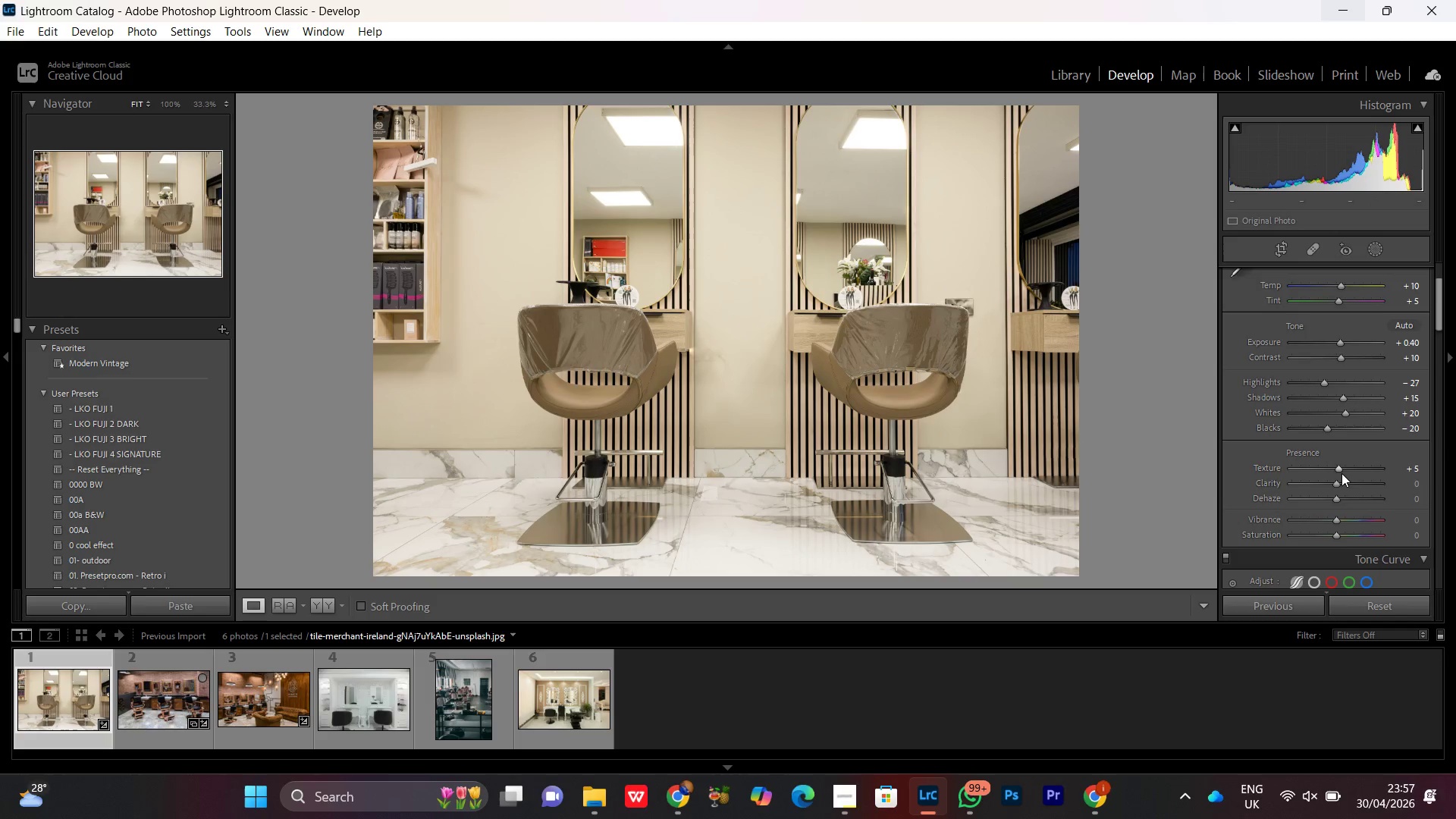 
left_click([1335, 484])
 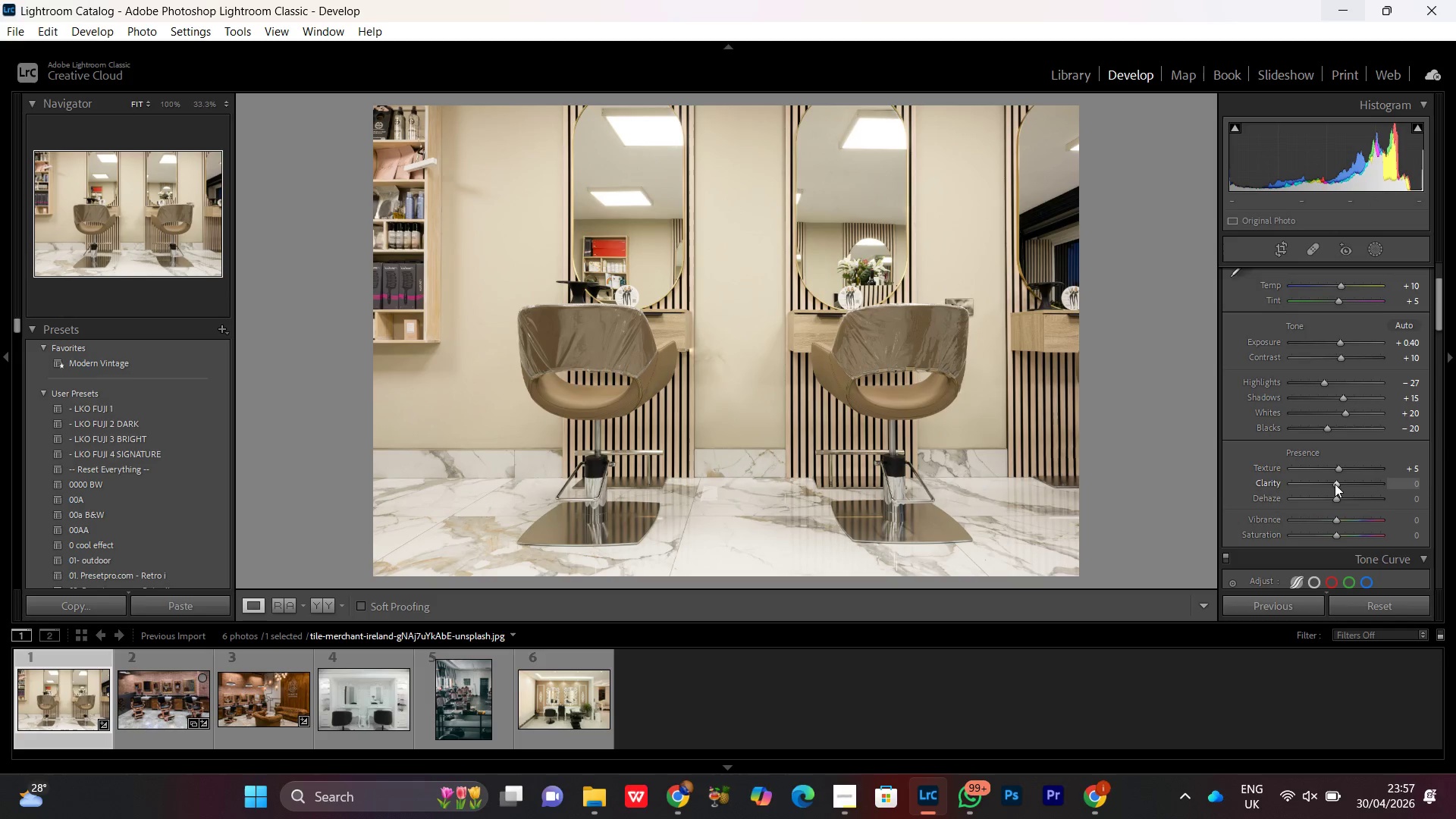 
scroll: coordinate [1335, 484], scroll_direction: up, amount: 2.0
 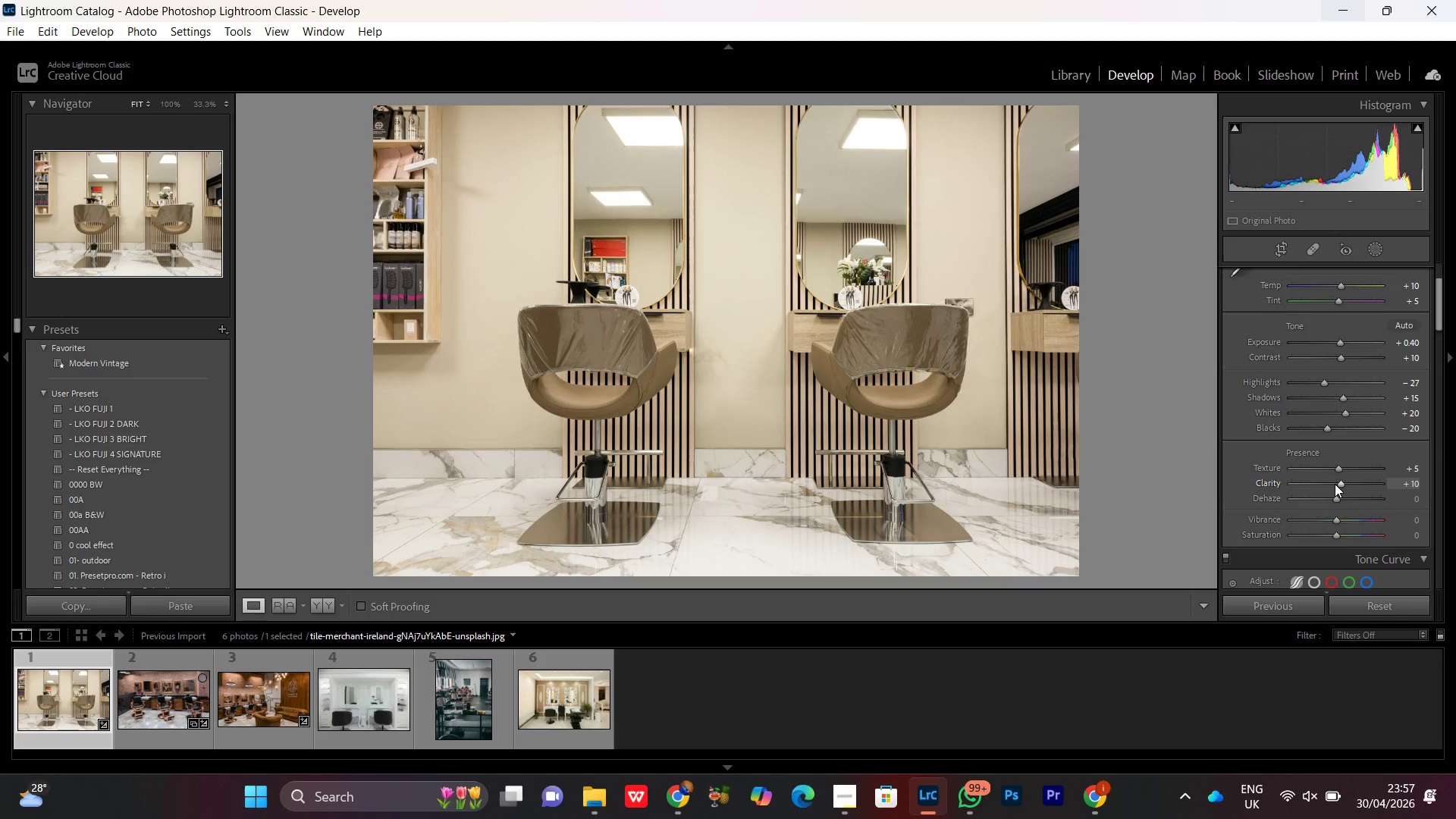 
scroll: coordinate [1335, 484], scroll_direction: down, amount: 1.0
 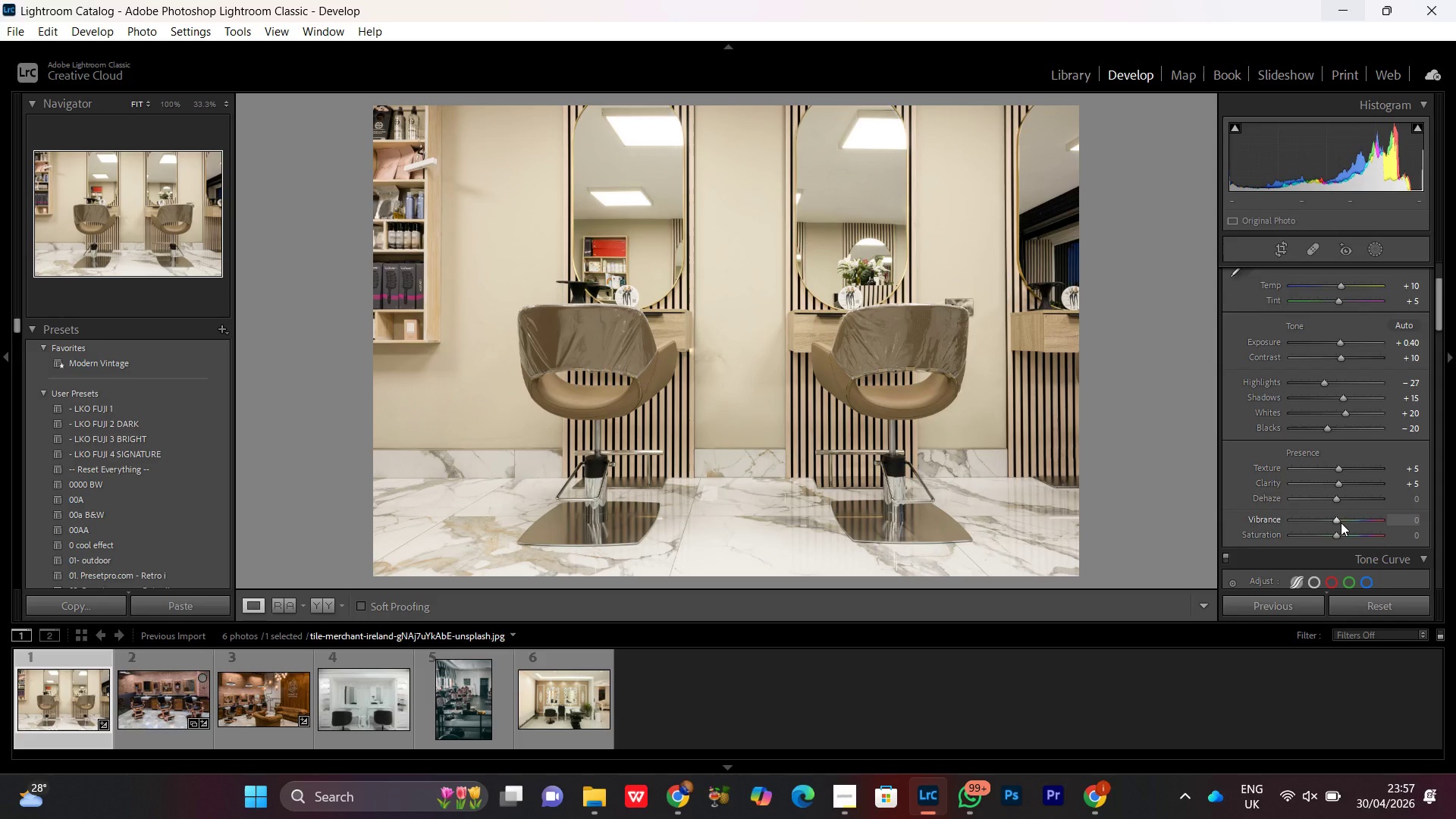 
left_click([1338, 522])
 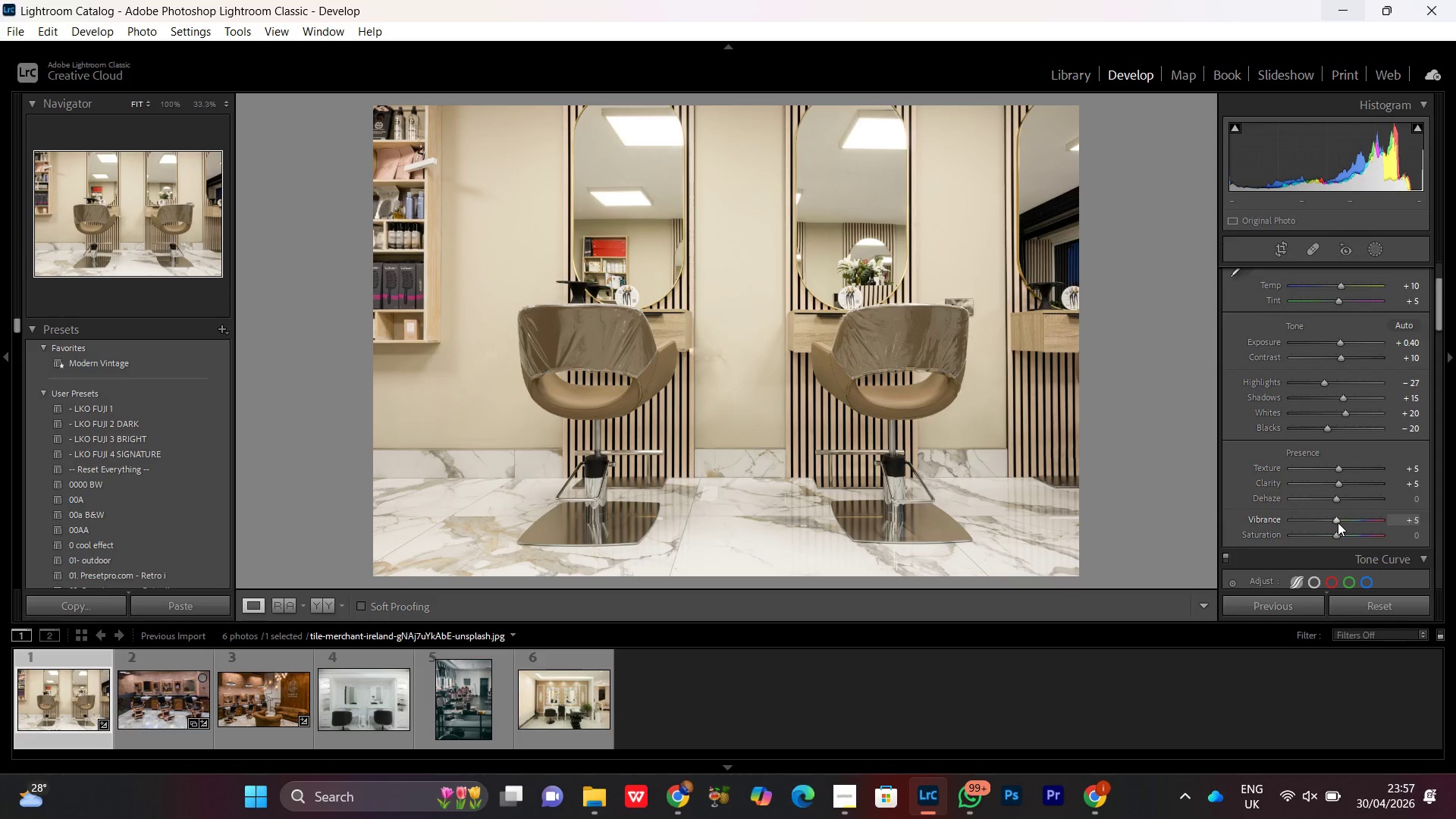 
scroll: coordinate [1338, 522], scroll_direction: up, amount: 1.0
 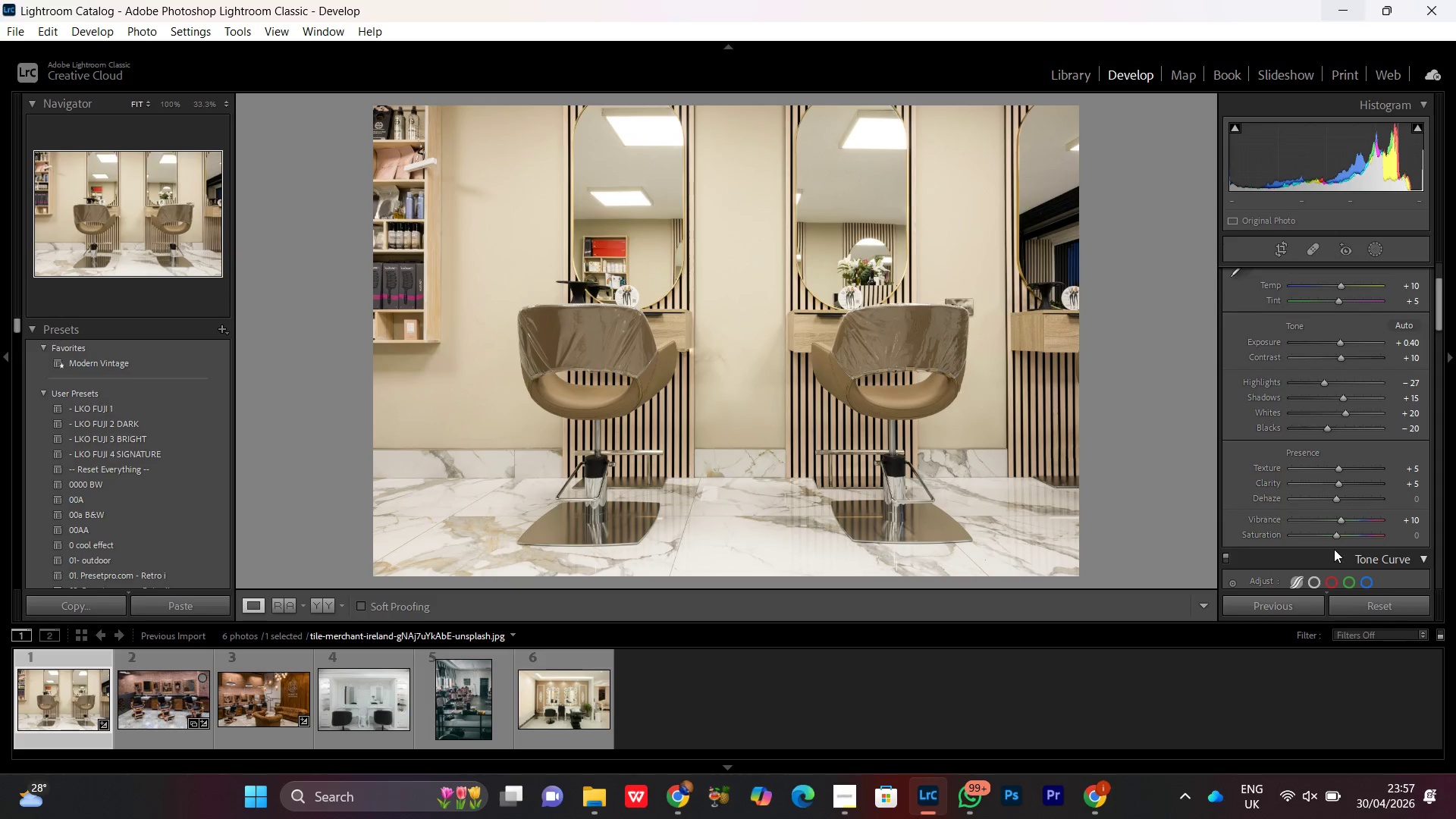 
left_click([1333, 535])
 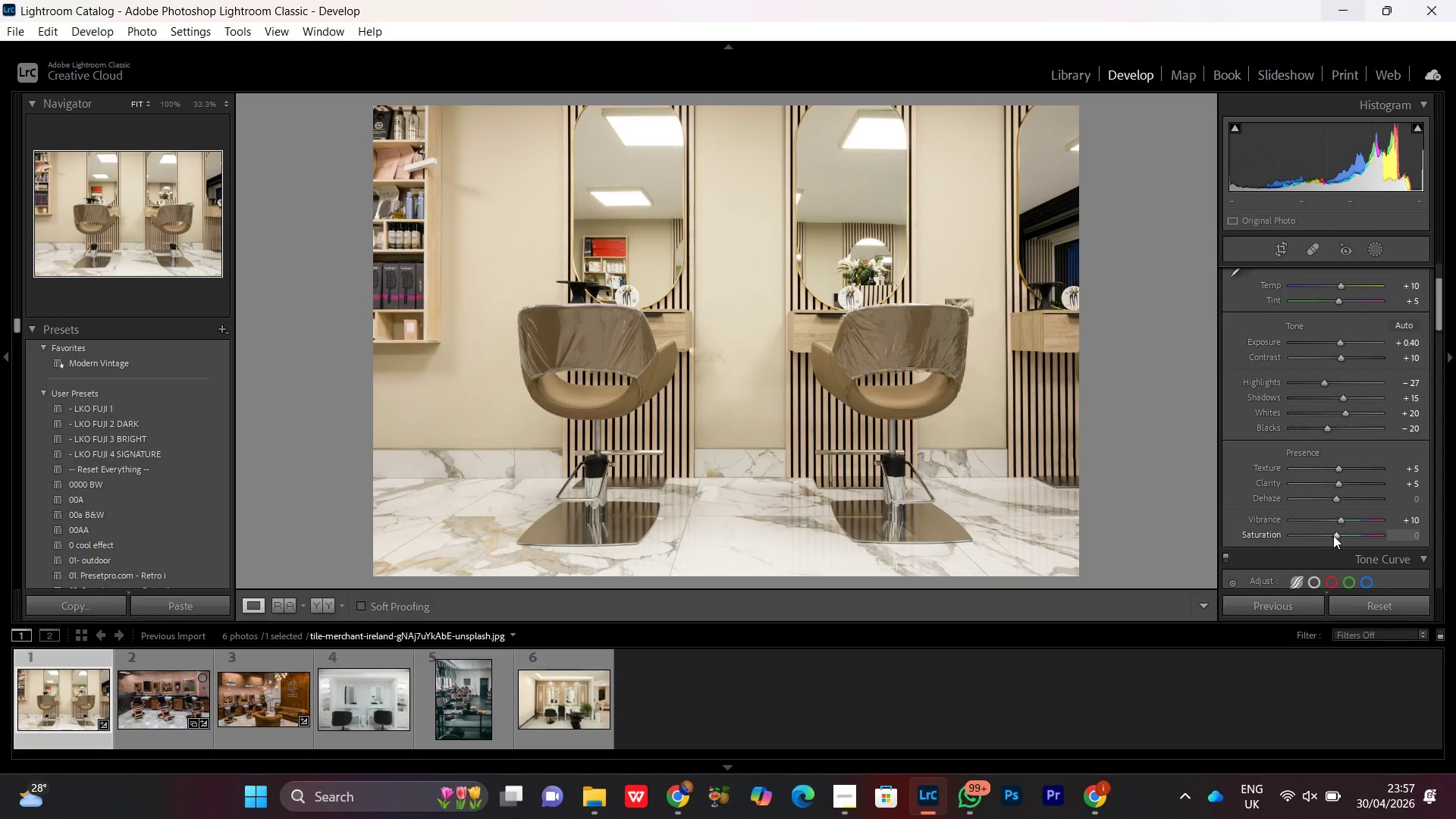 
left_click([1333, 535])
 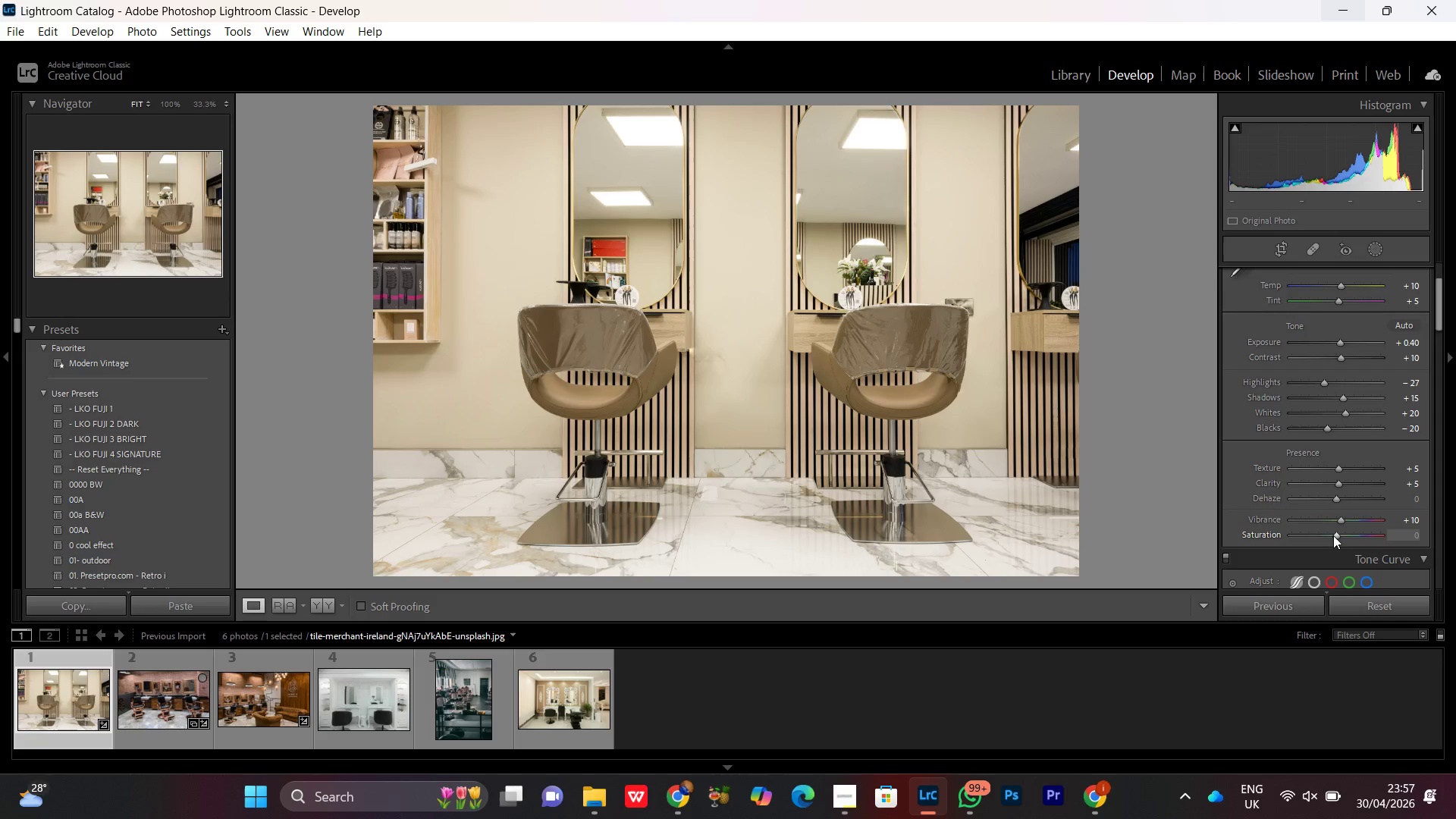 
scroll: coordinate [1333, 535], scroll_direction: down, amount: 1.0
 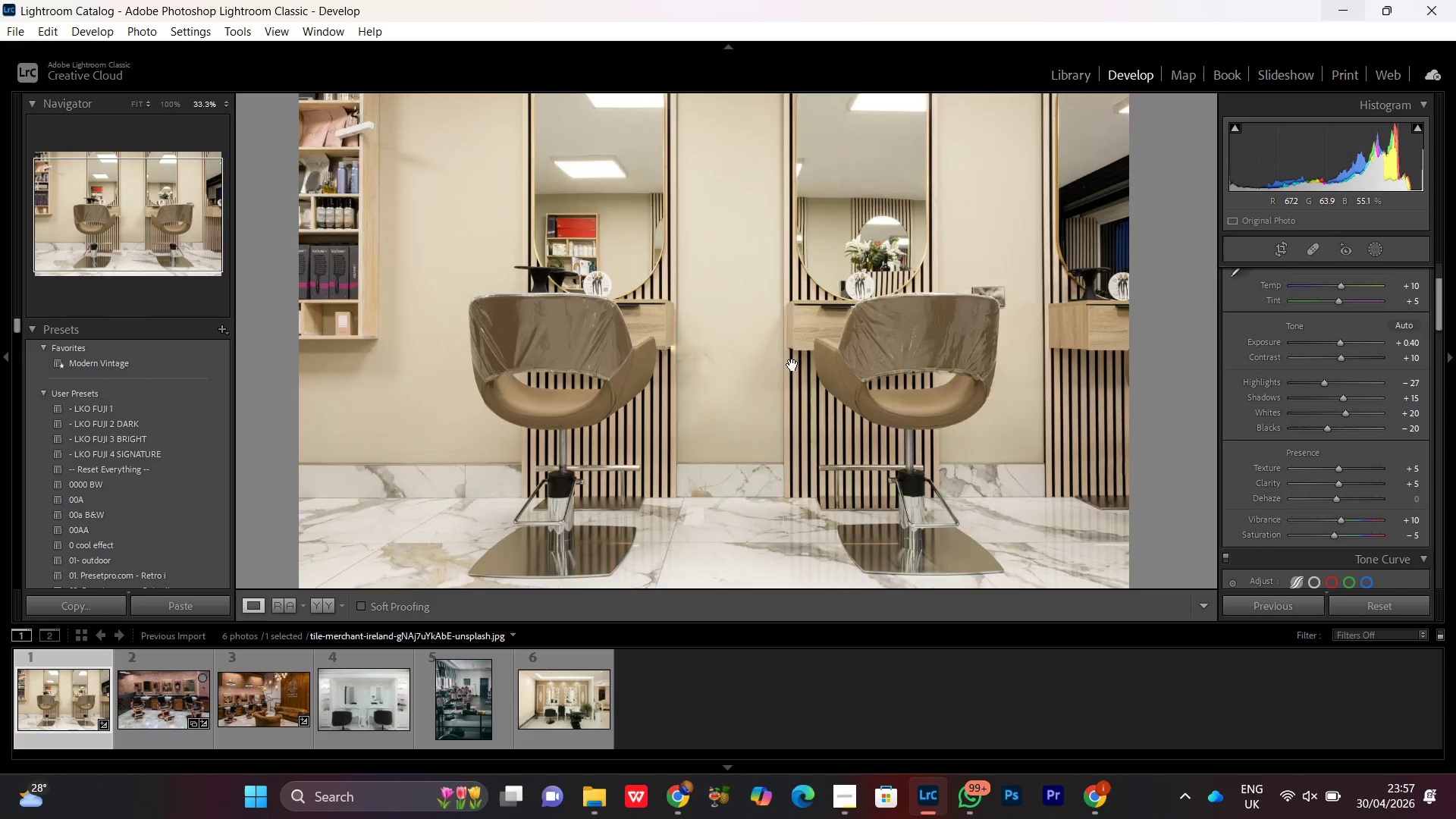 
double_click([792, 365])
 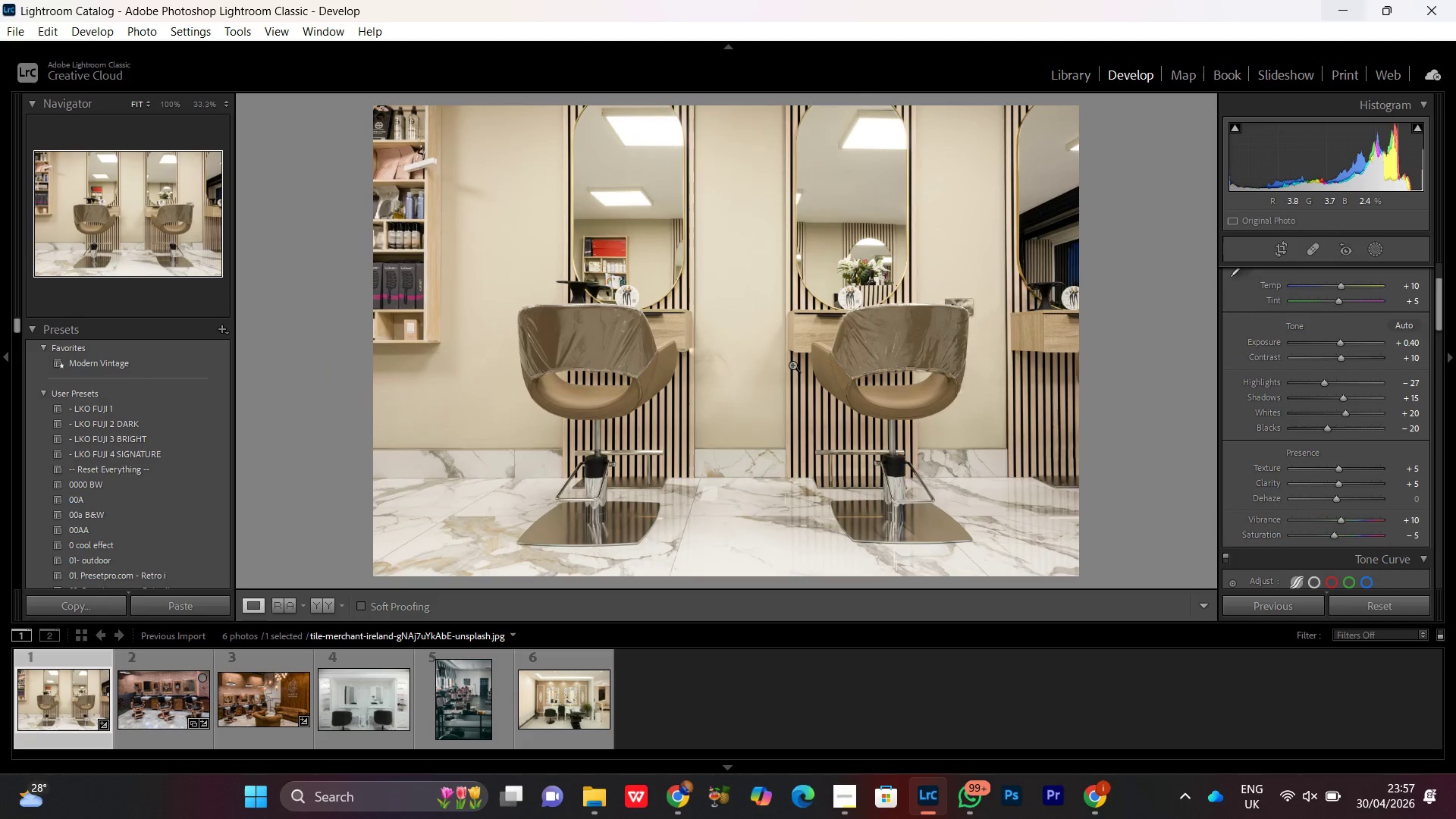 
triple_click([792, 365])
 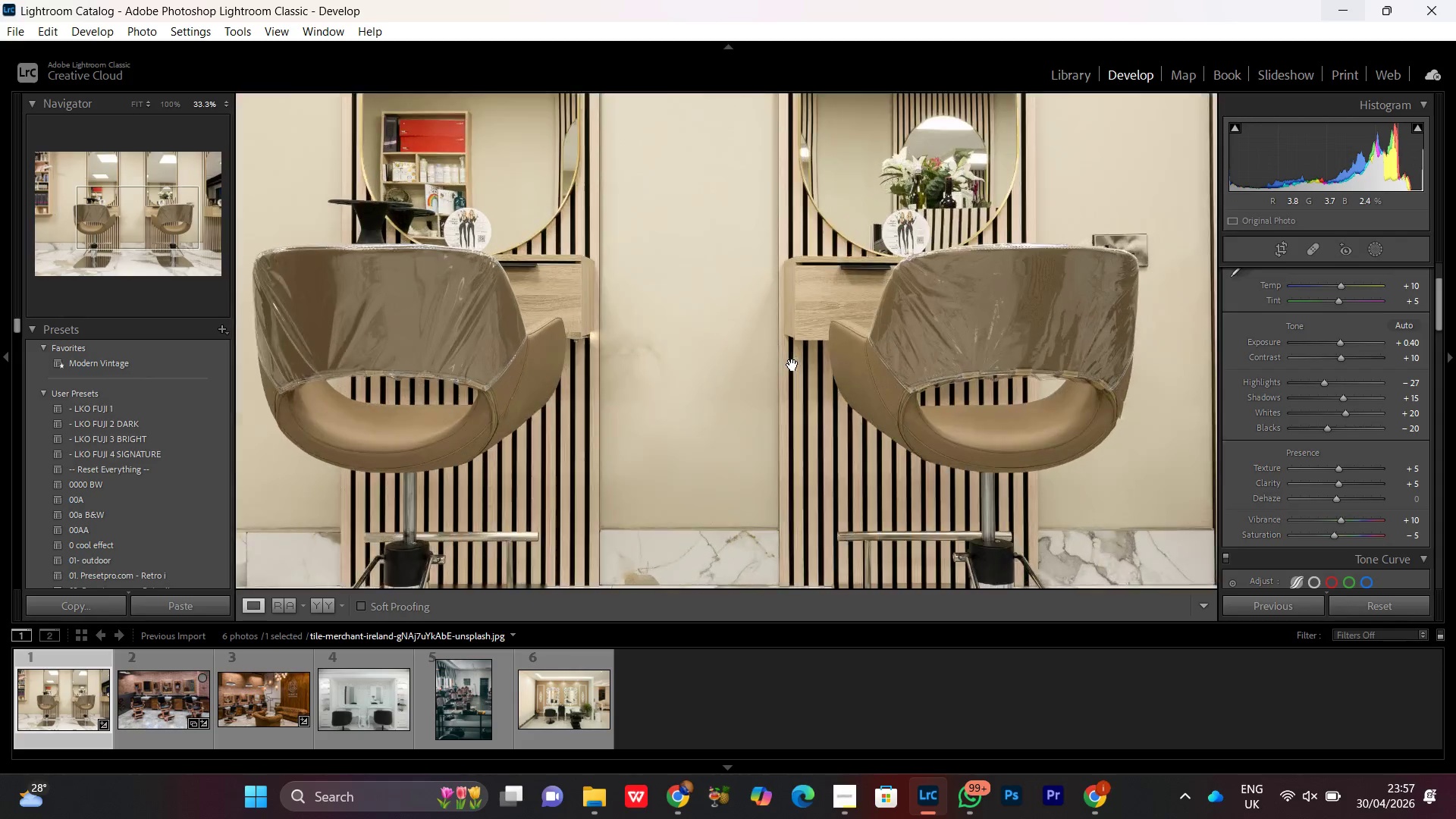 
triple_click([792, 365])
 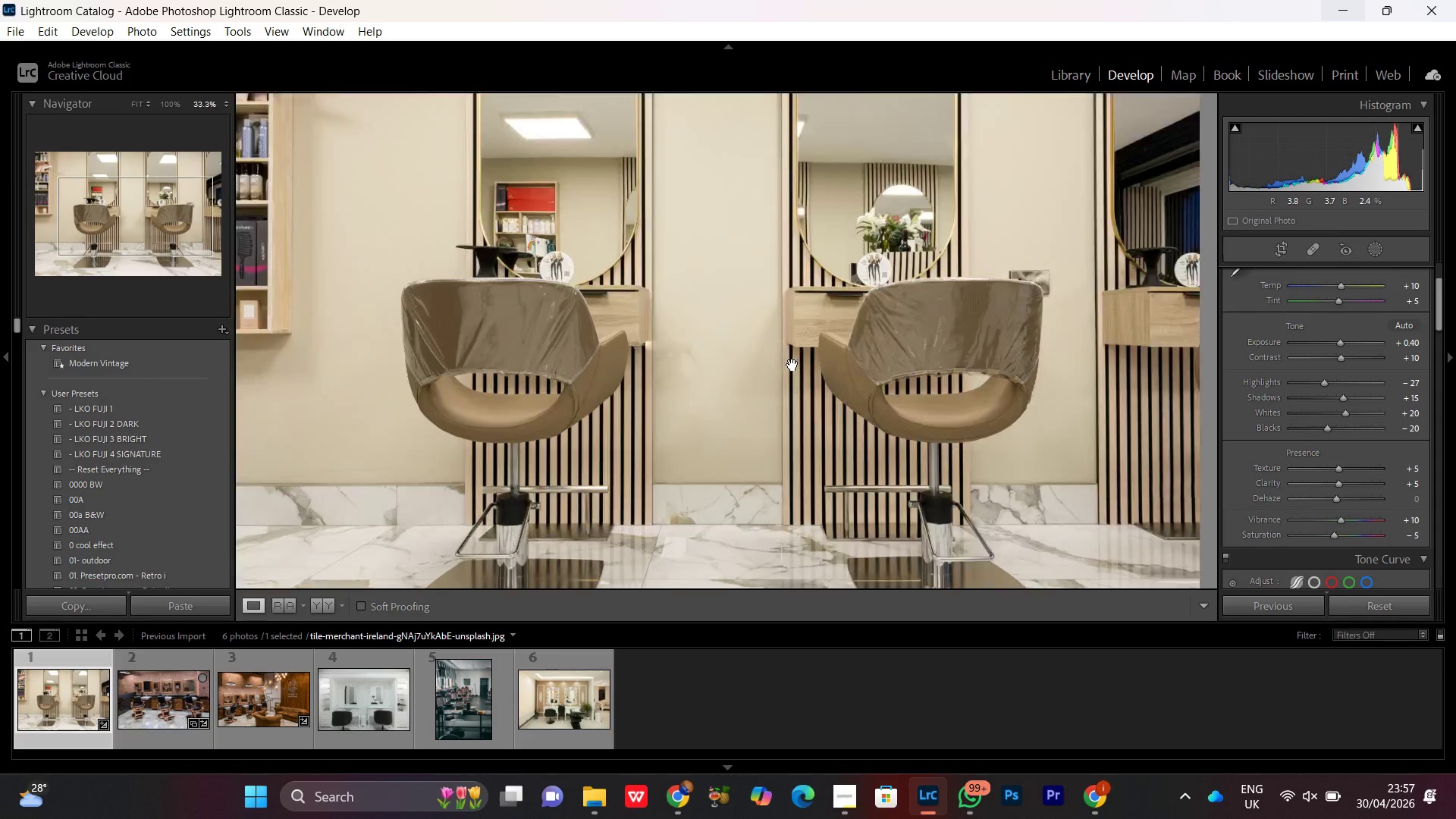 
double_click([792, 365])
 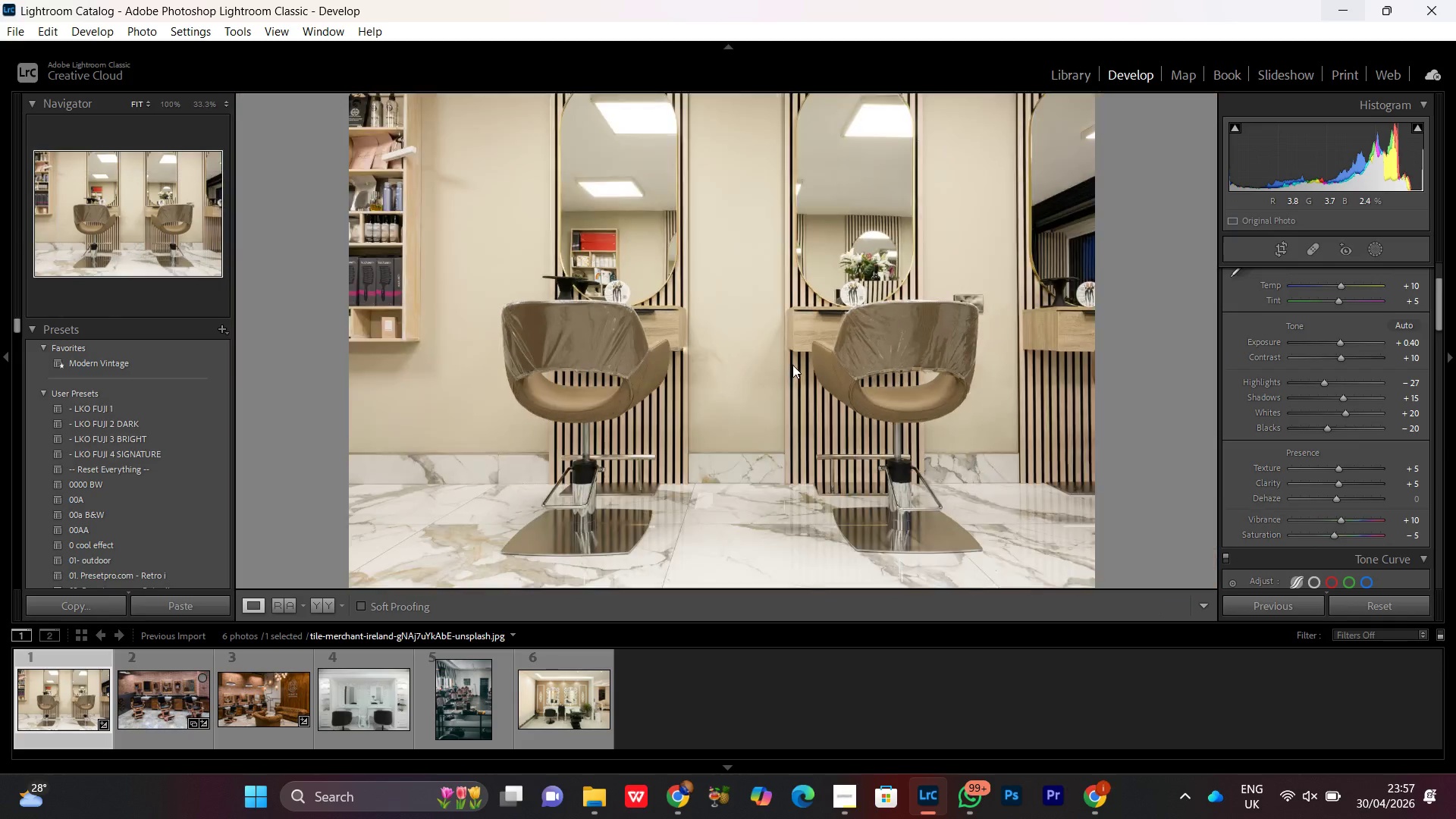 
triple_click([792, 365])
 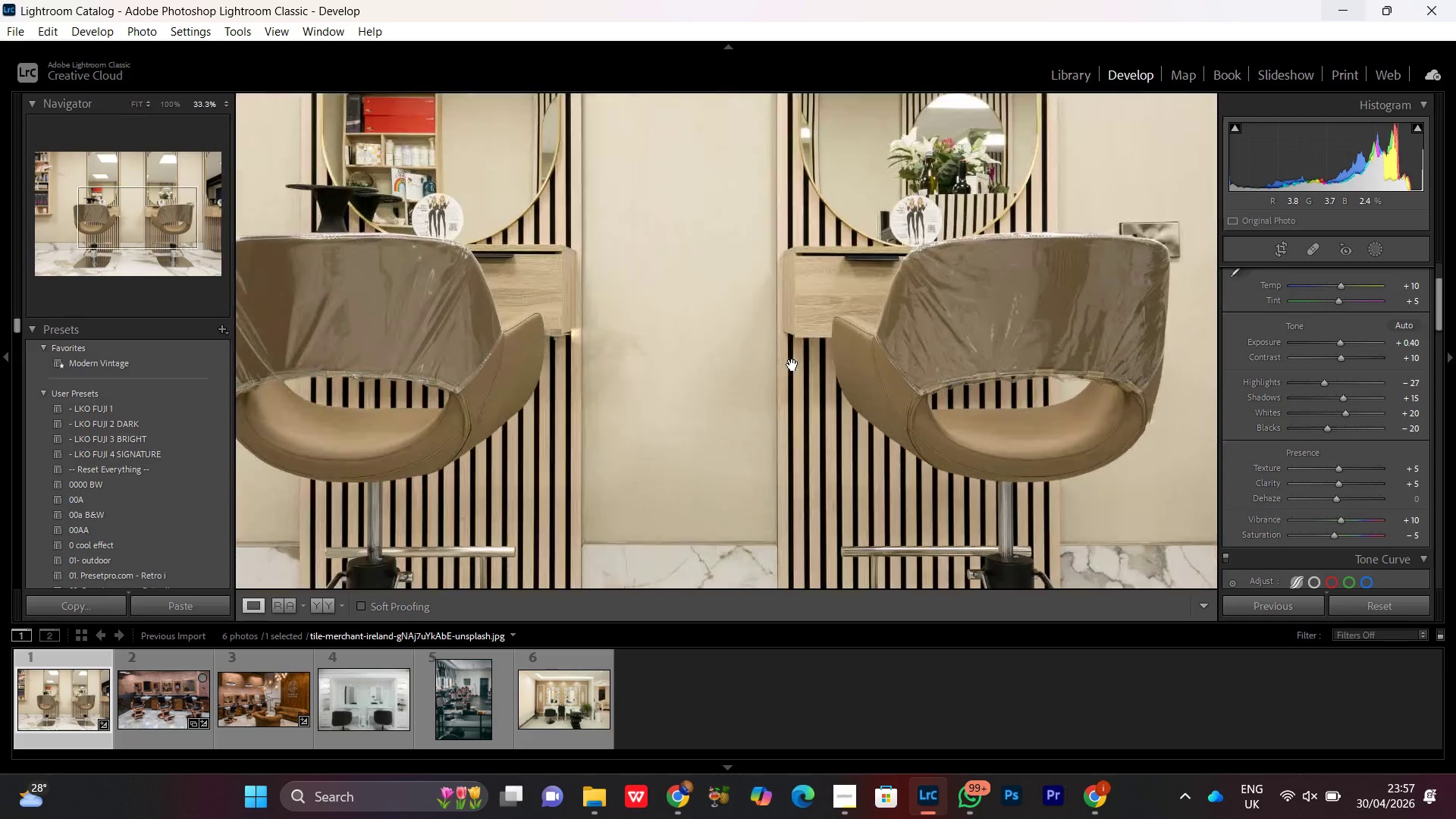 
triple_click([792, 365])
 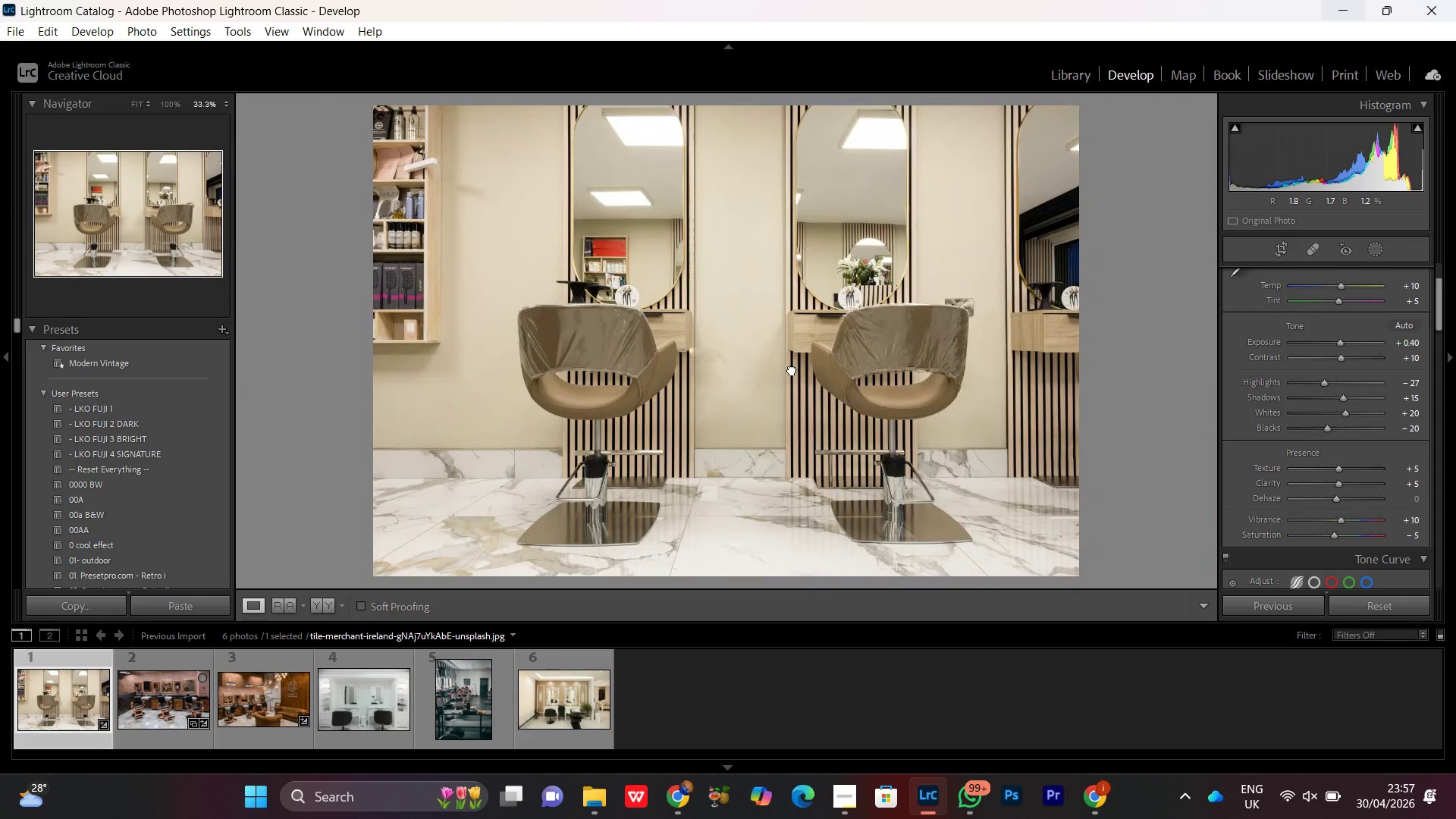 
double_click([792, 369])
 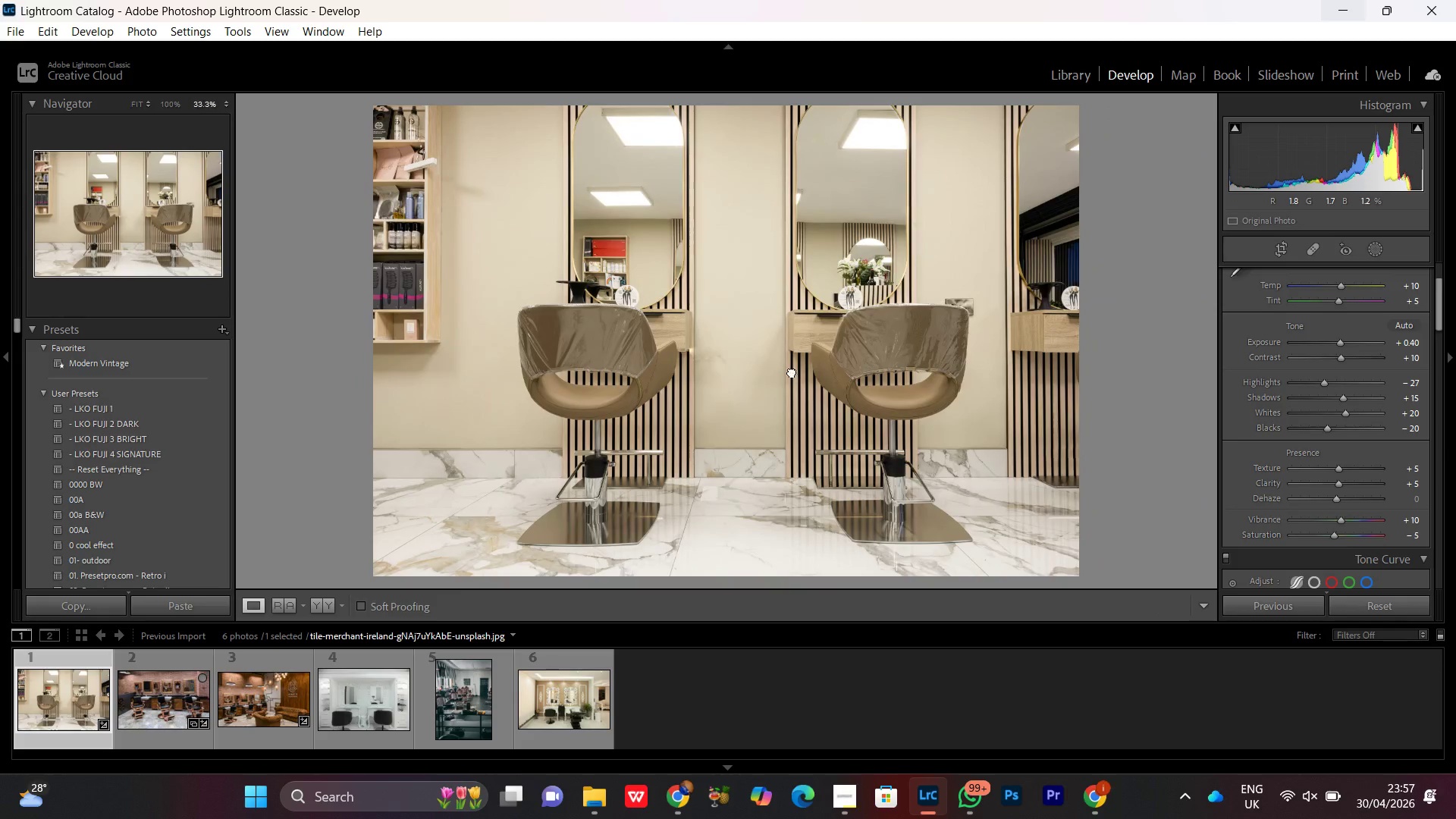 
double_click([792, 372])
 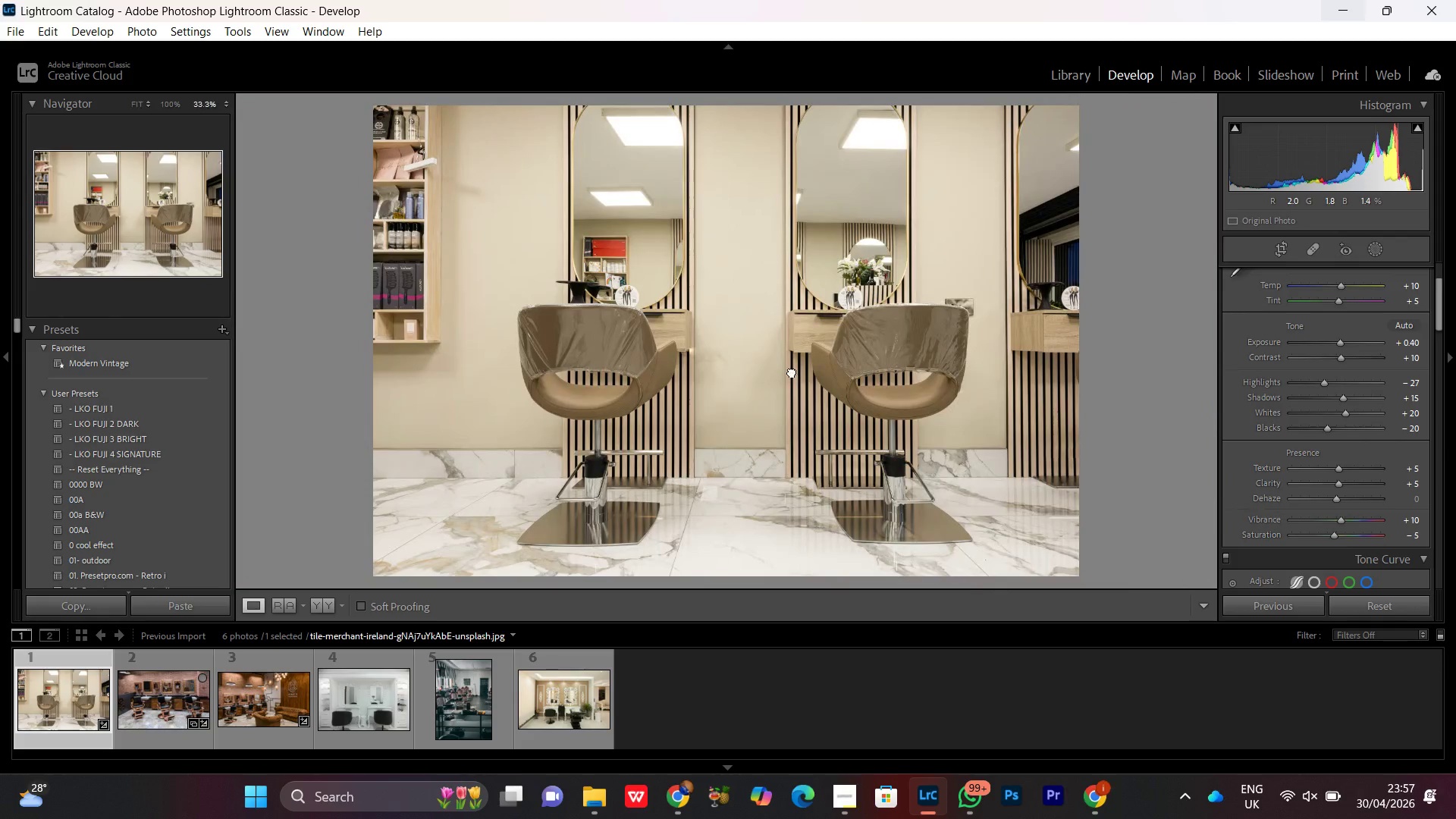 
double_click([792, 372])
 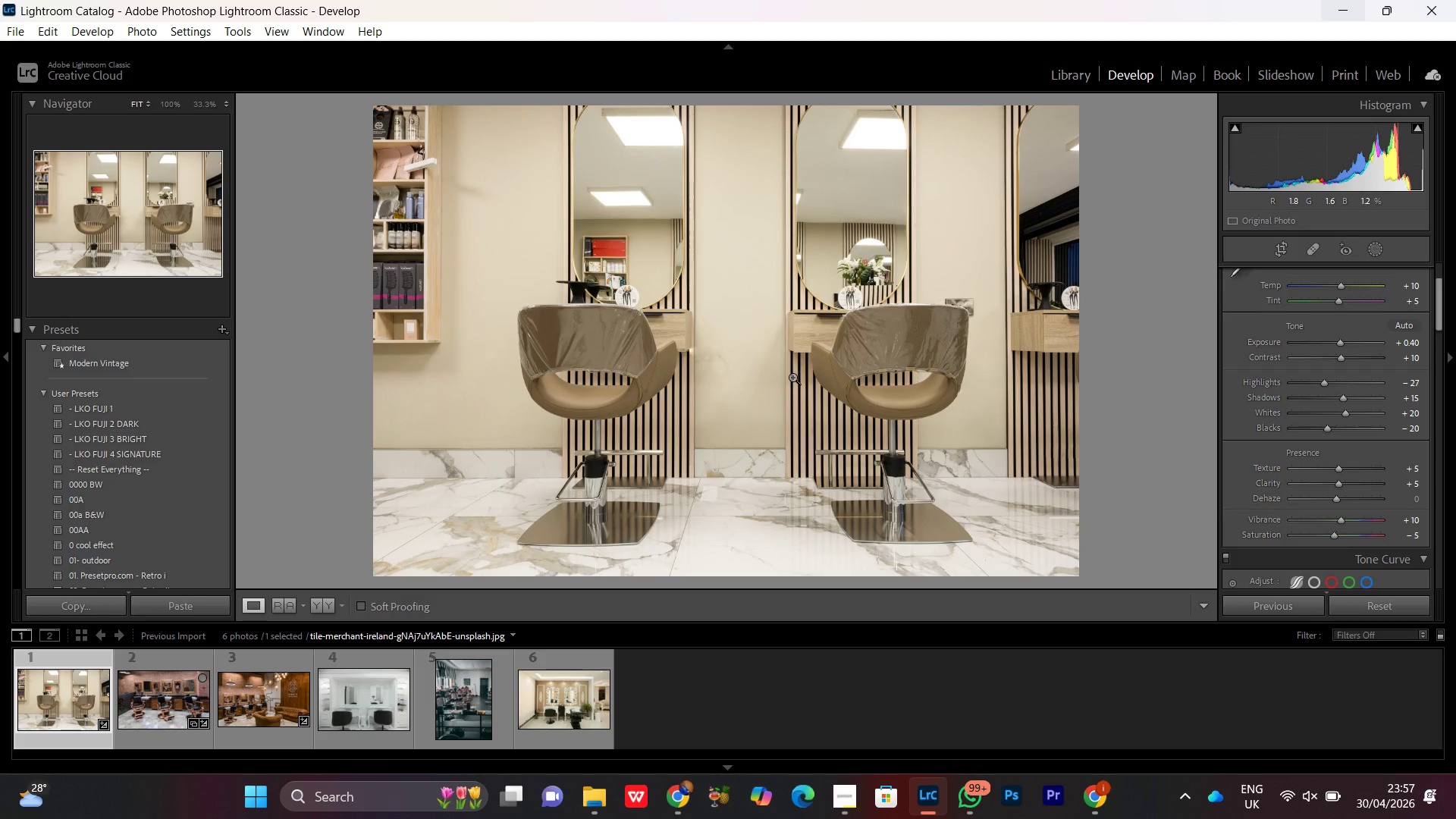 
wait(6.12)
 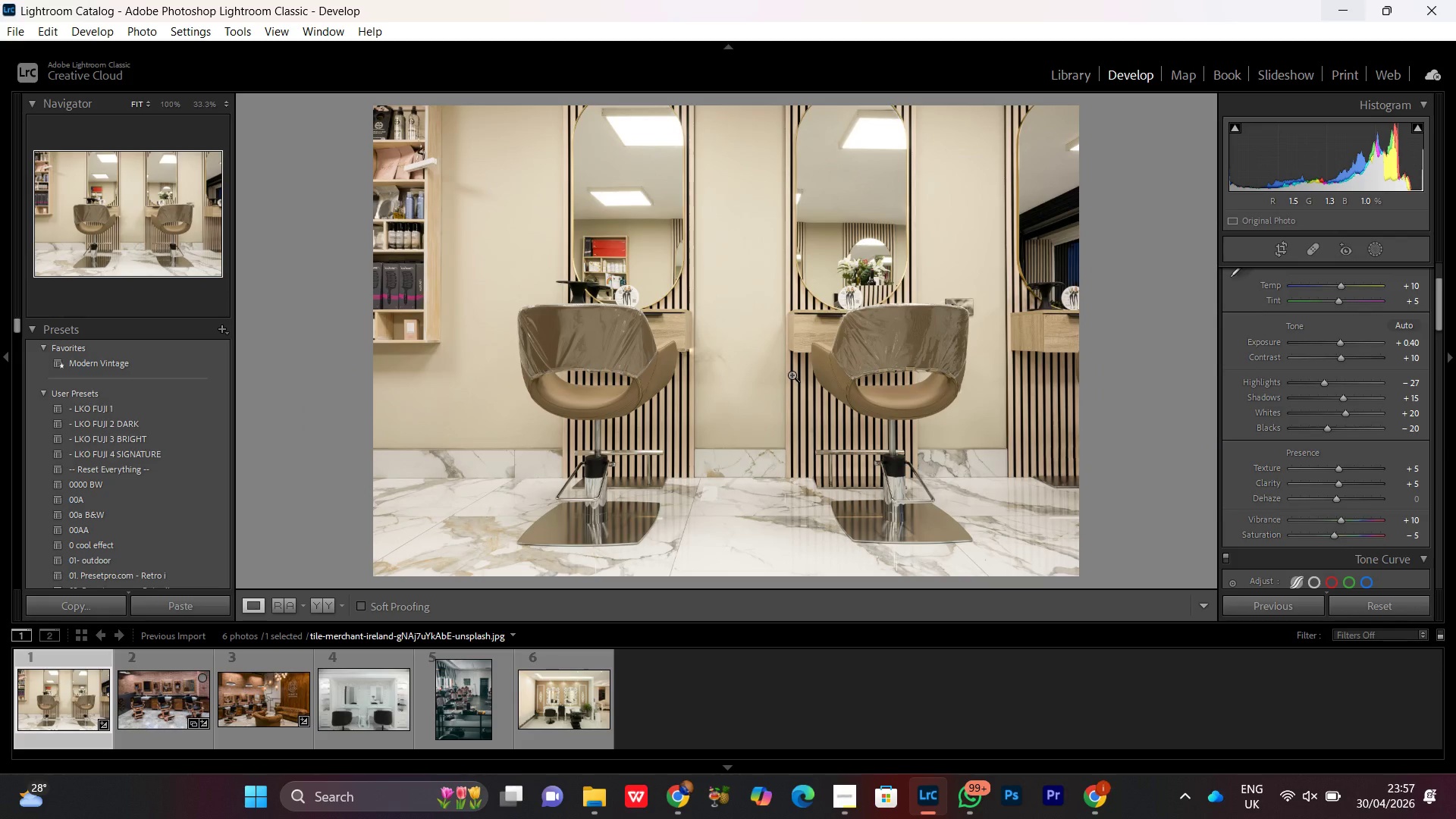 
left_click([651, 332])
 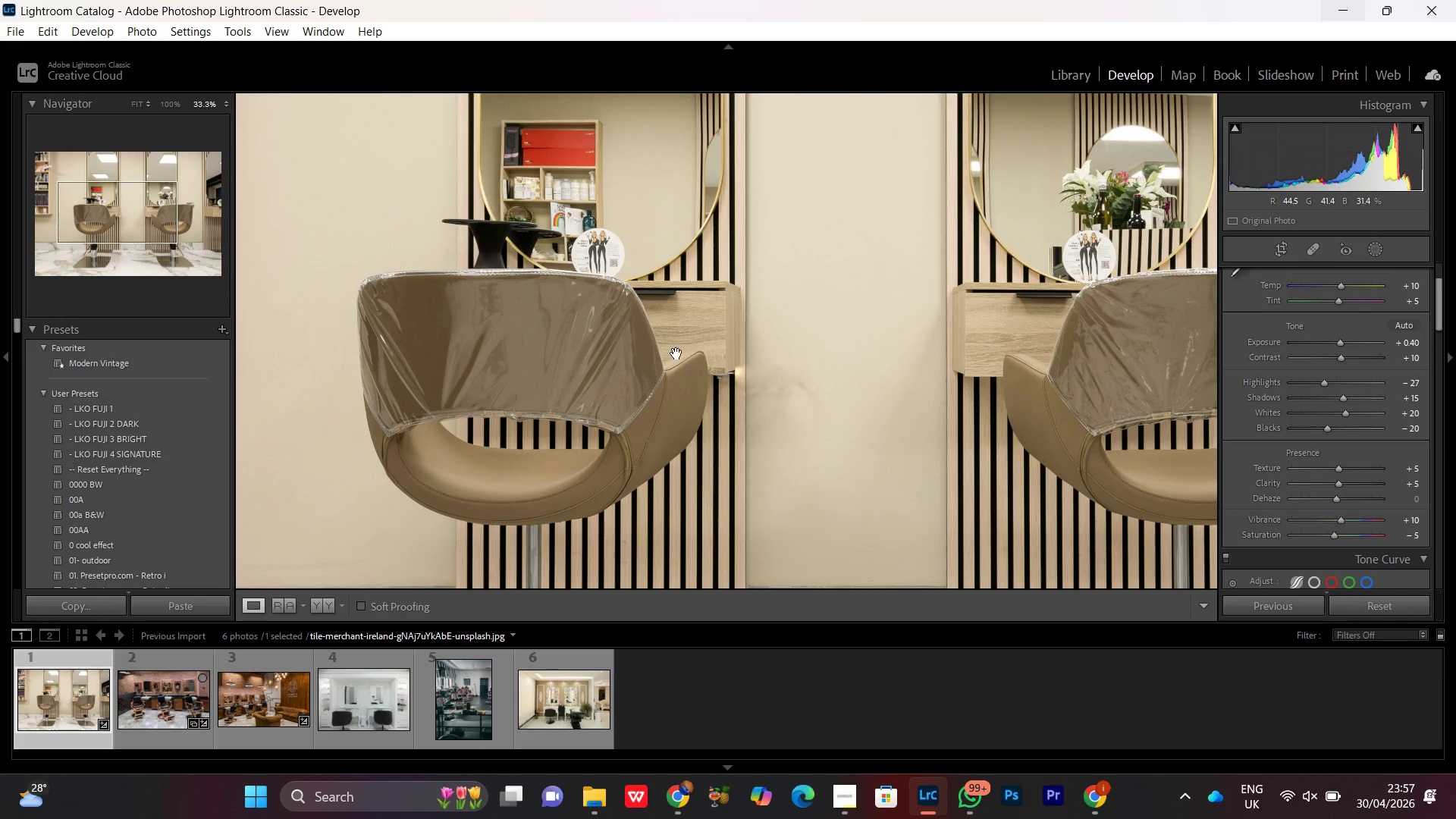 
left_click([679, 354])
 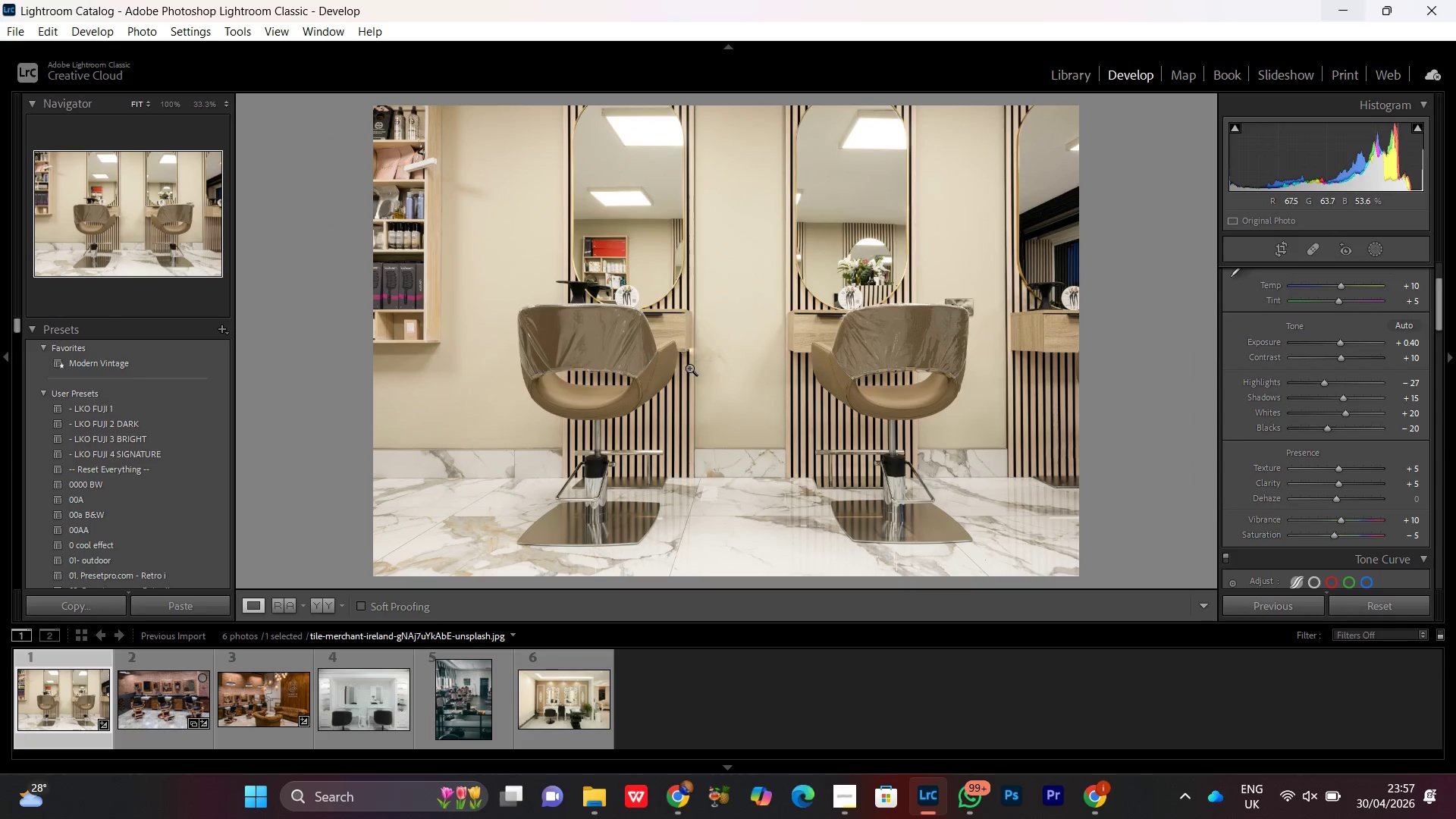 
double_click([689, 369])
 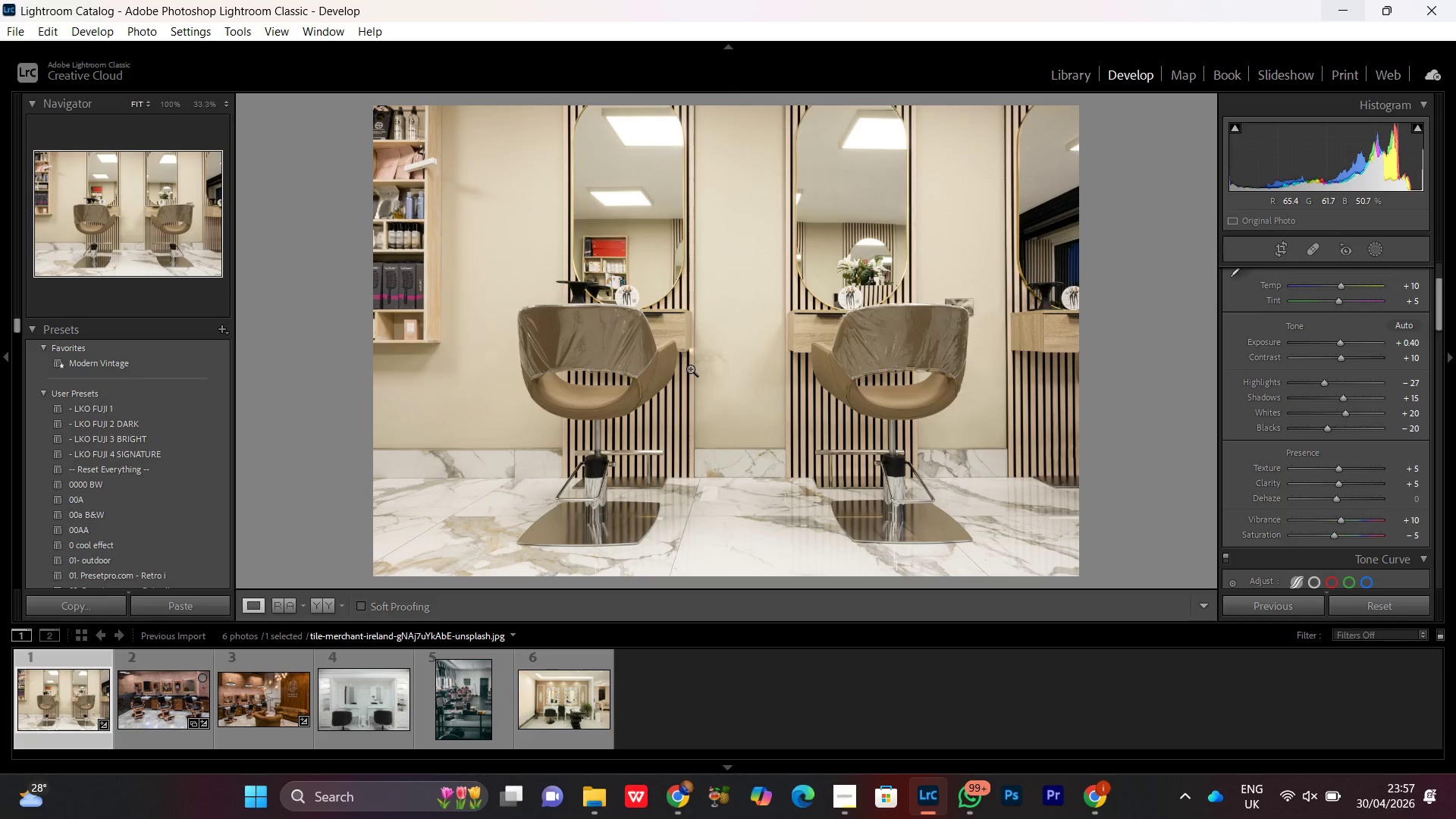 
left_click([603, 331])
 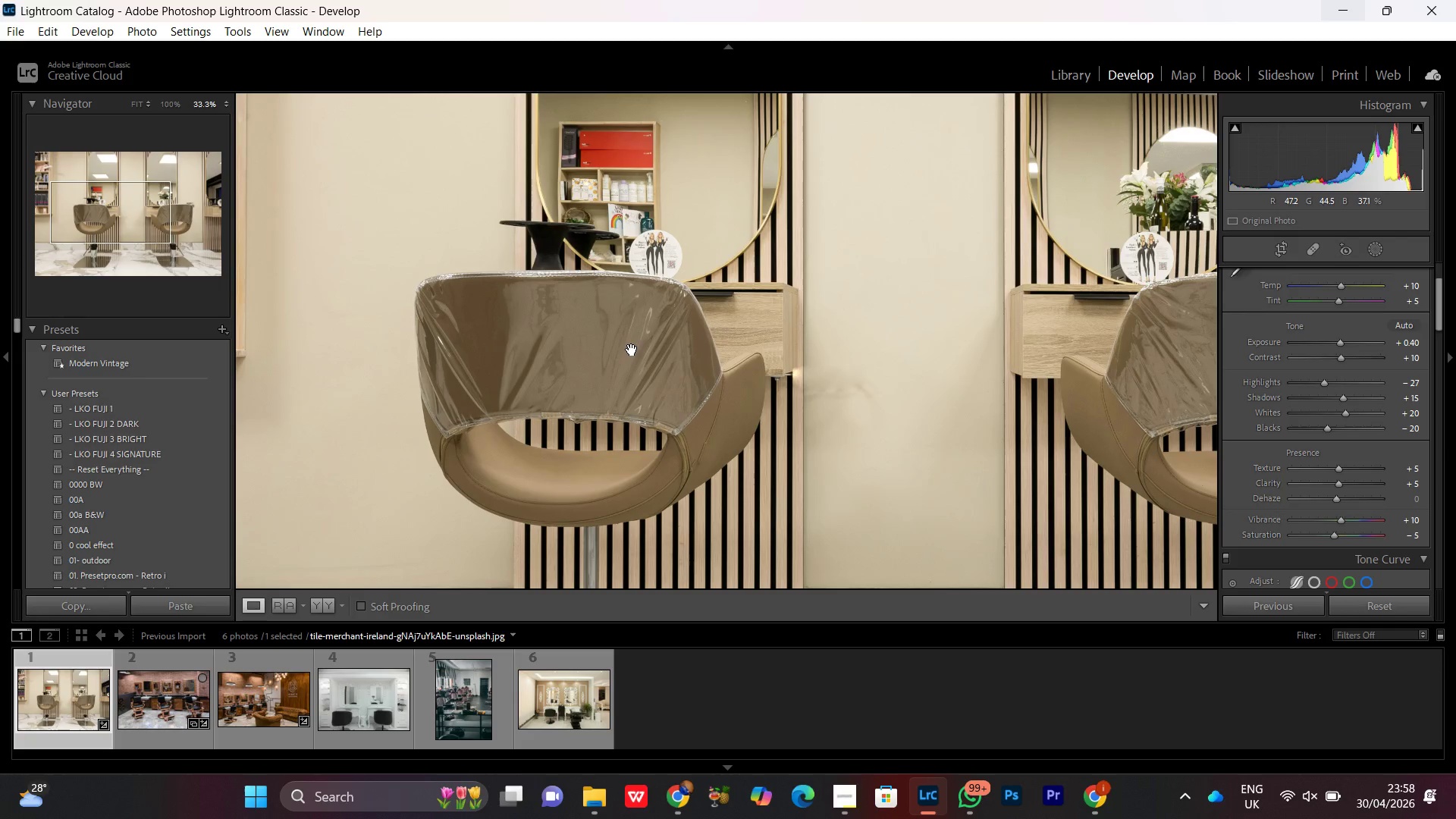 
left_click([632, 350])
 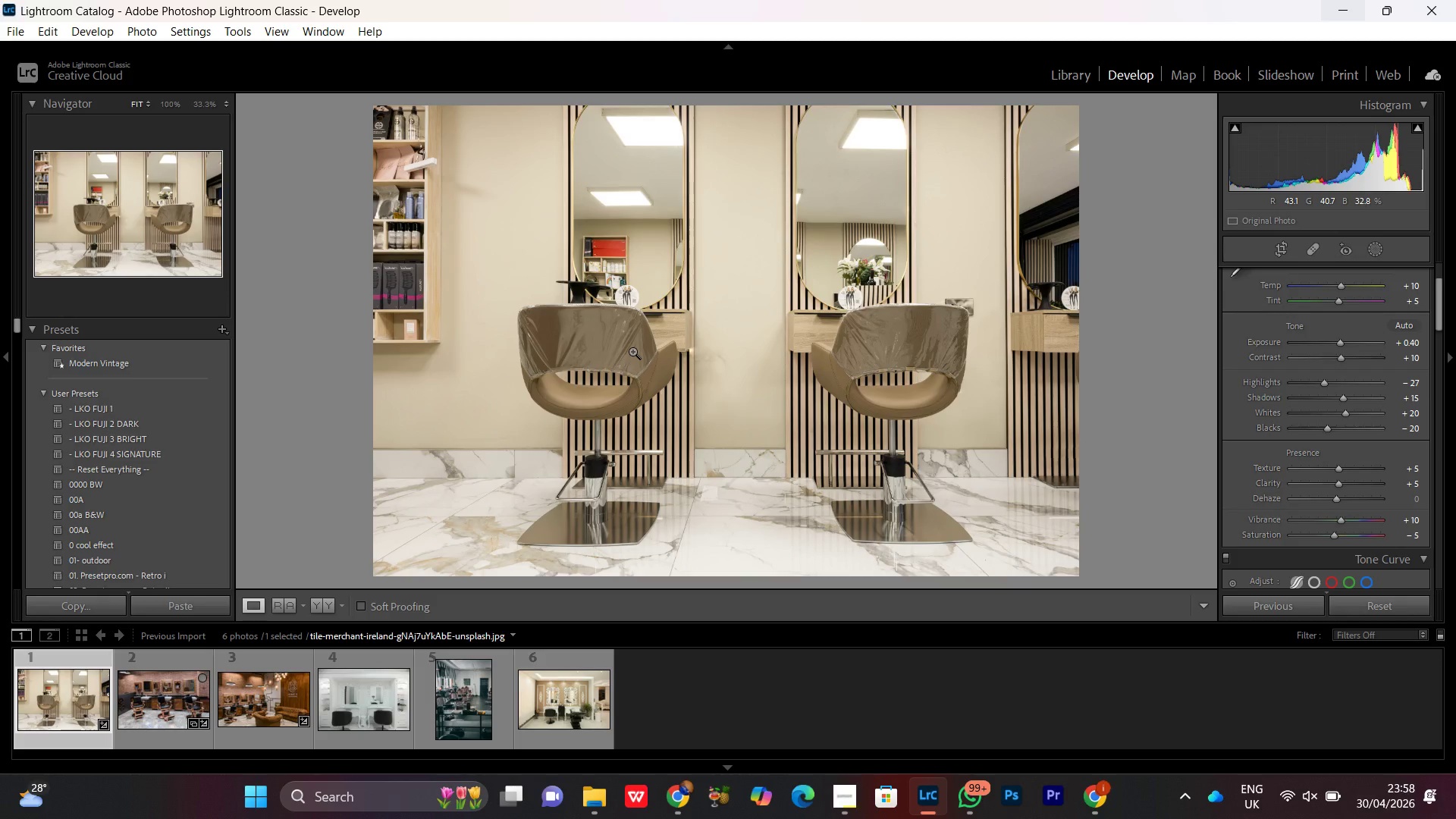 
wait(12.77)
 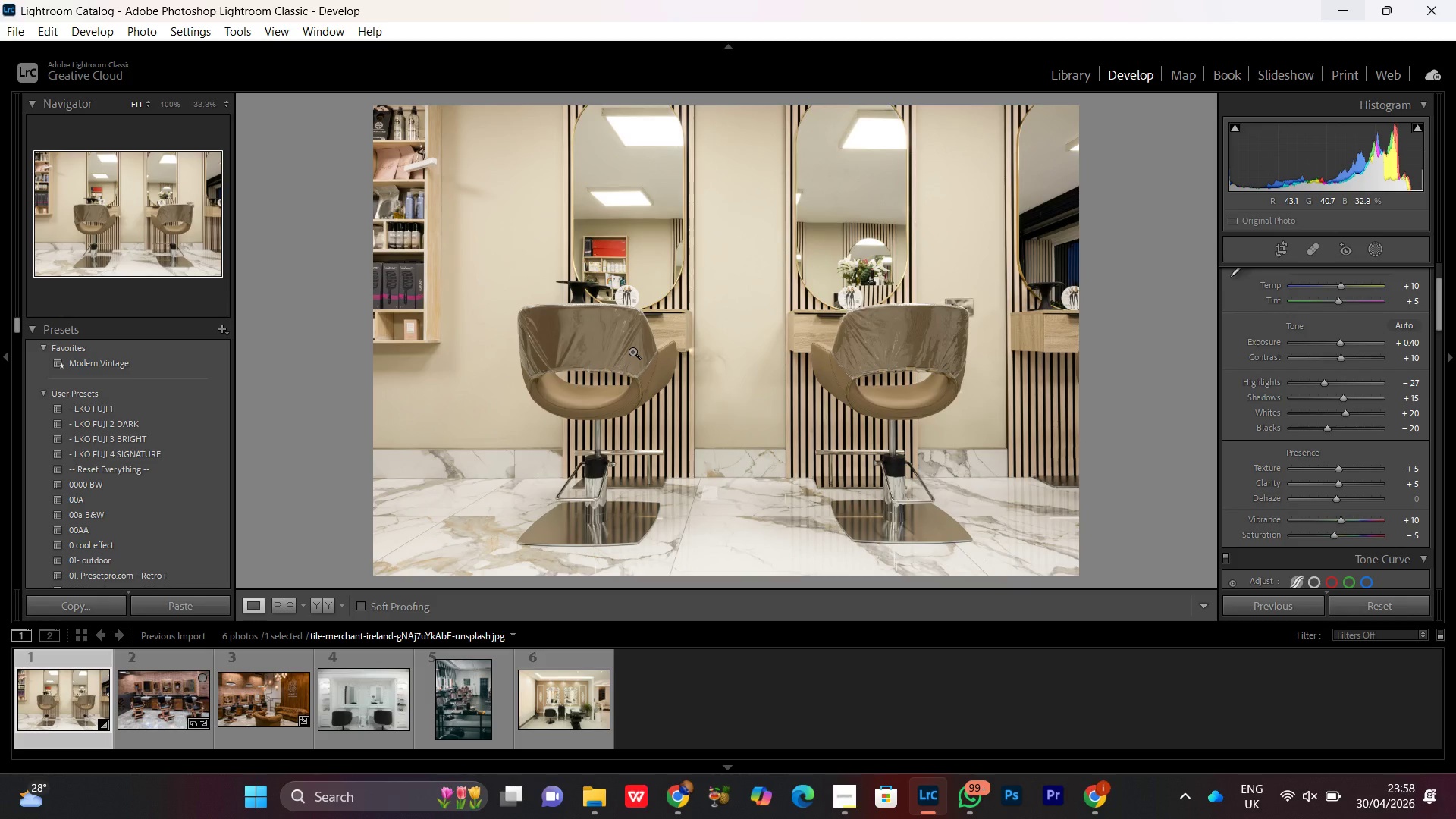 
scroll: coordinate [1331, 468], scroll_direction: down, amount: 5.0
 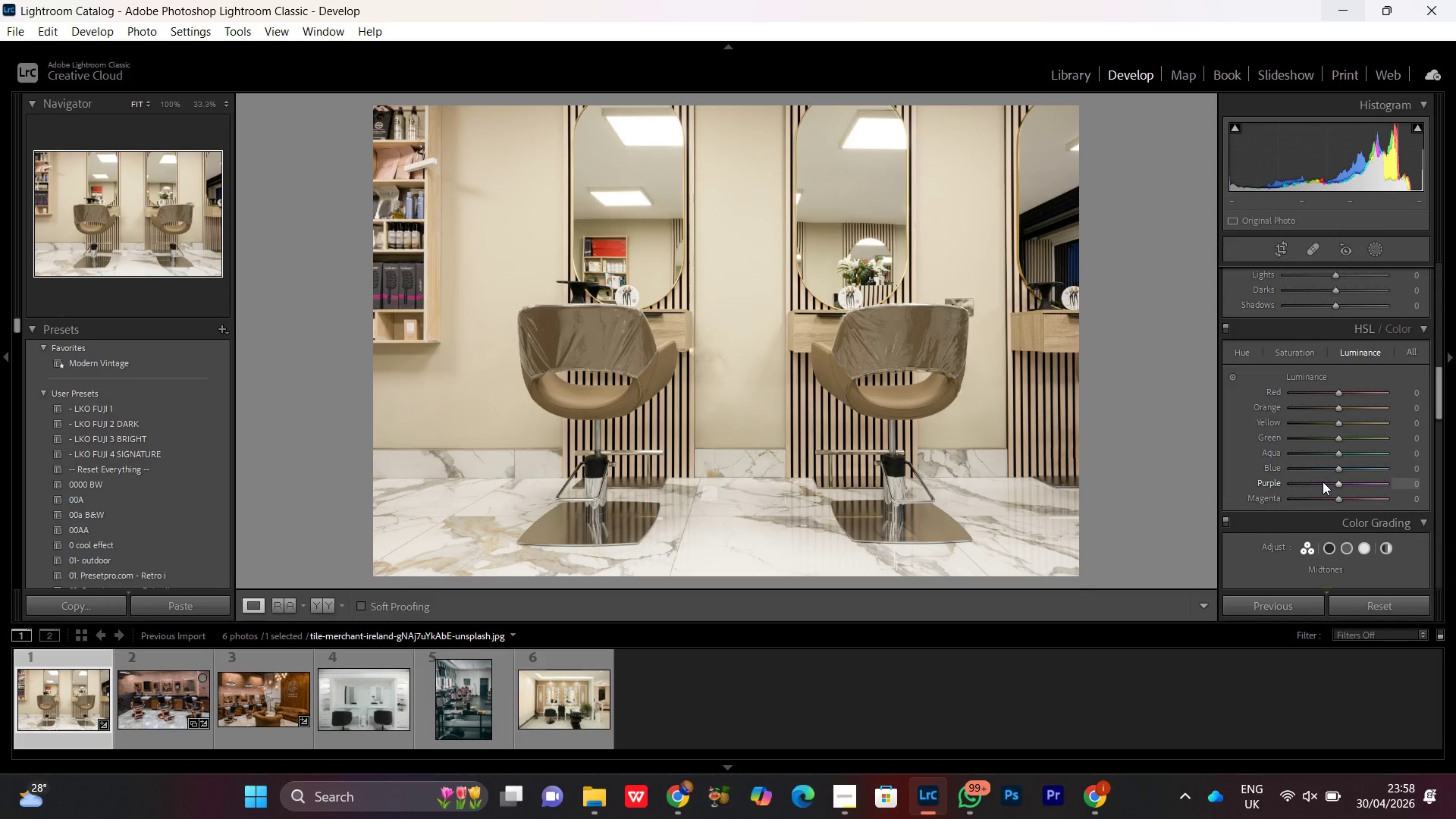 
wait(8.22)
 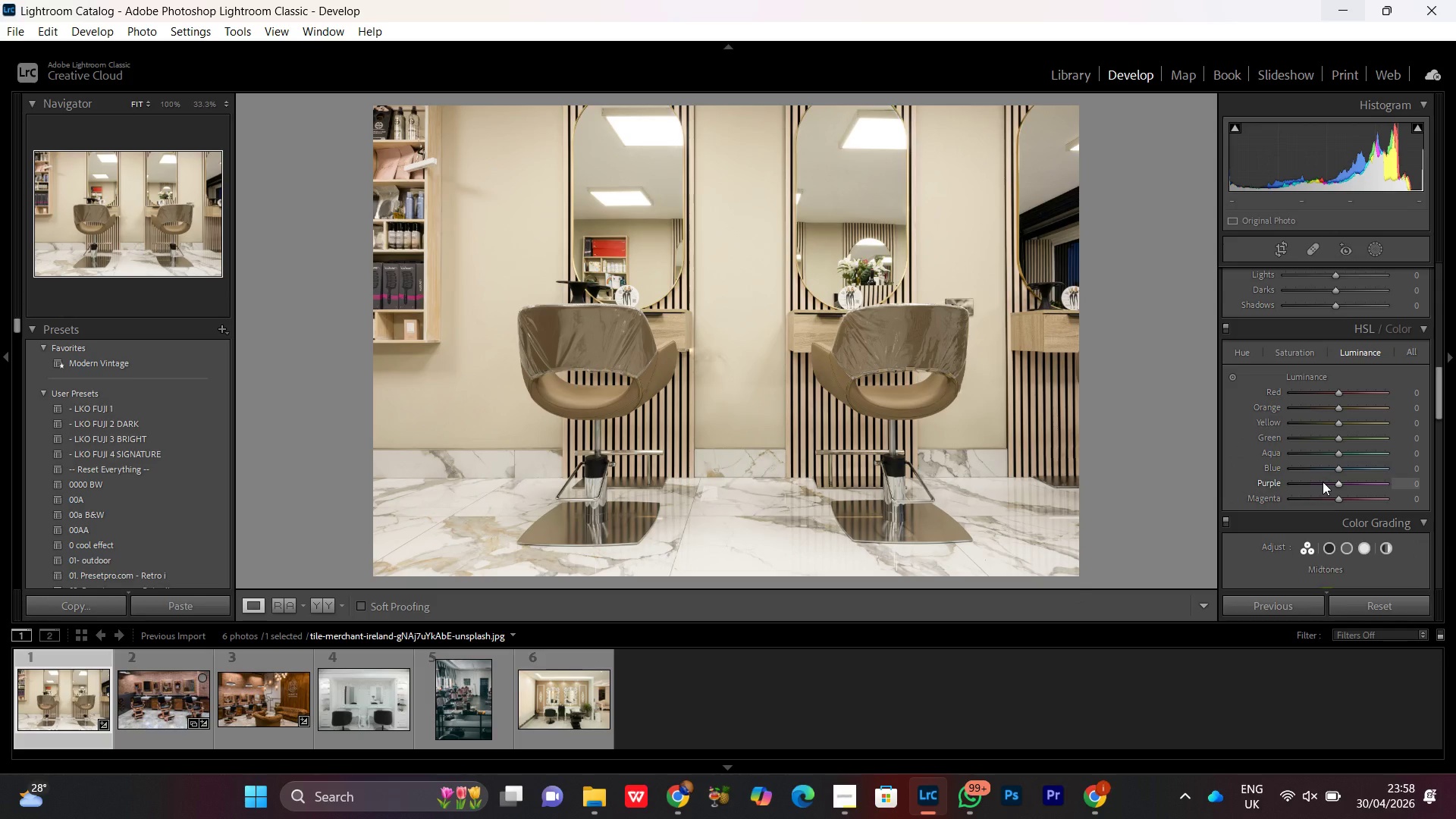 
scroll: coordinate [1304, 403], scroll_direction: up, amount: 2.0
 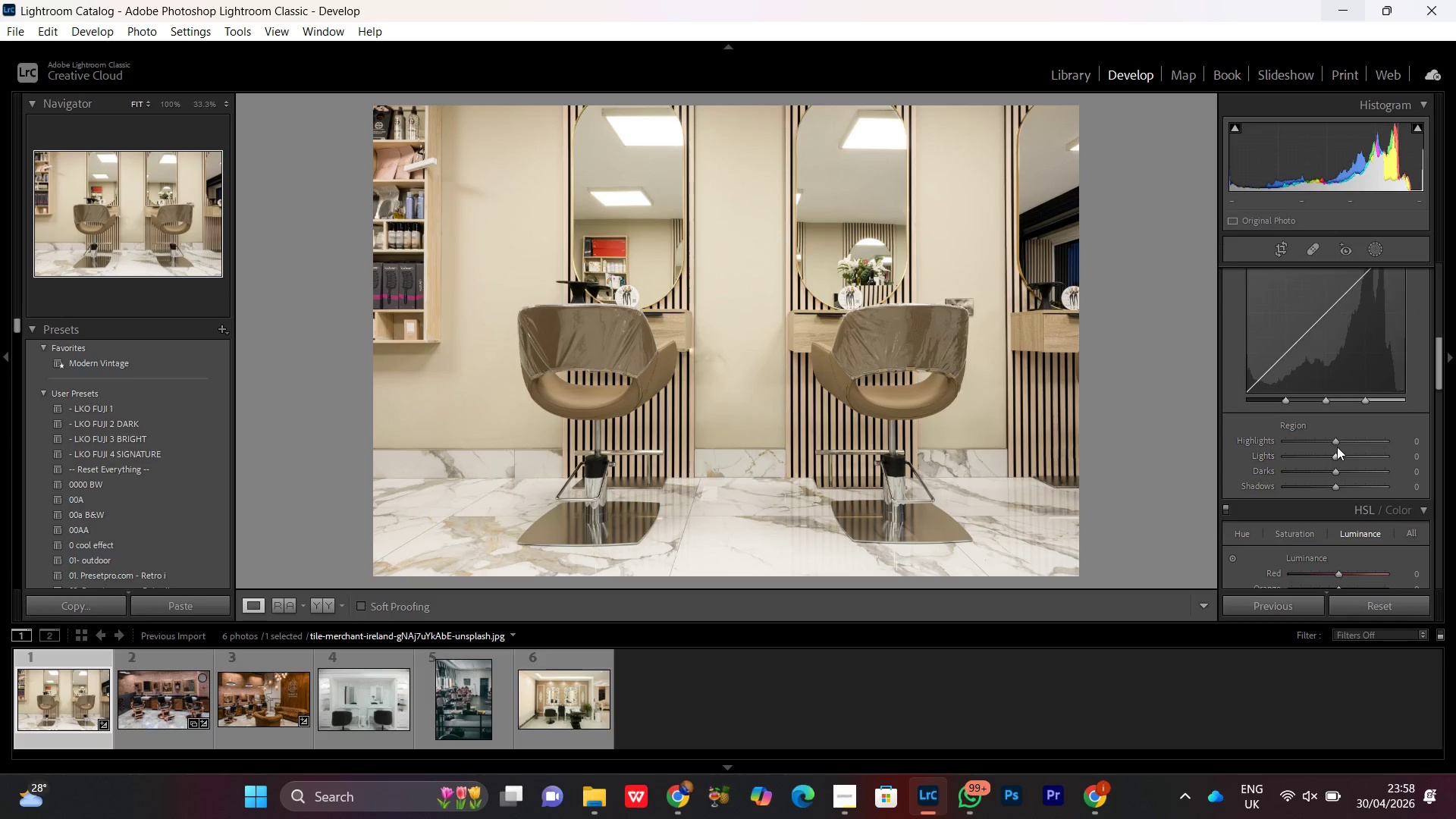 
left_click([1336, 441])
 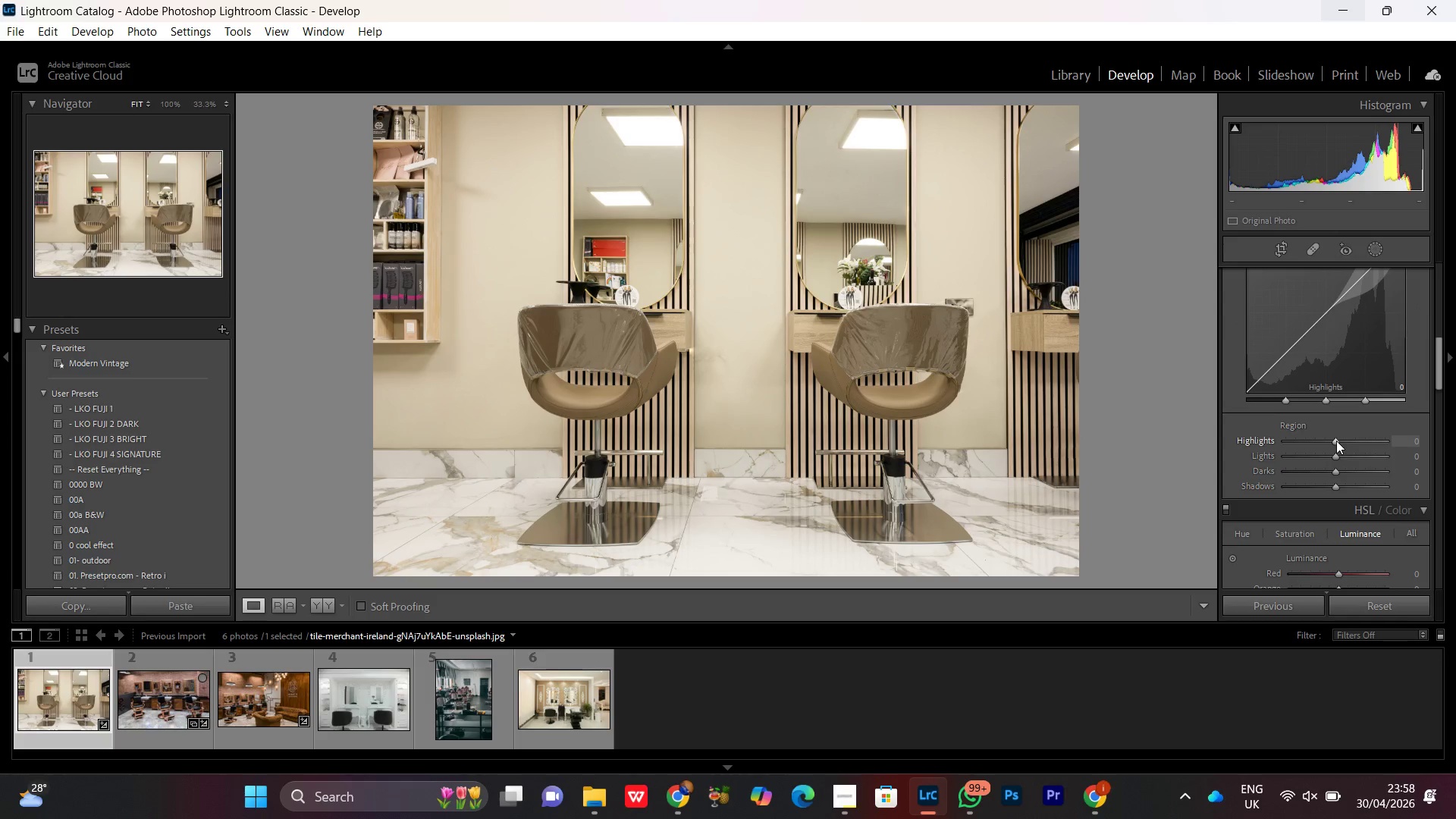 
scroll: coordinate [1336, 441], scroll_direction: up, amount: 2.0
 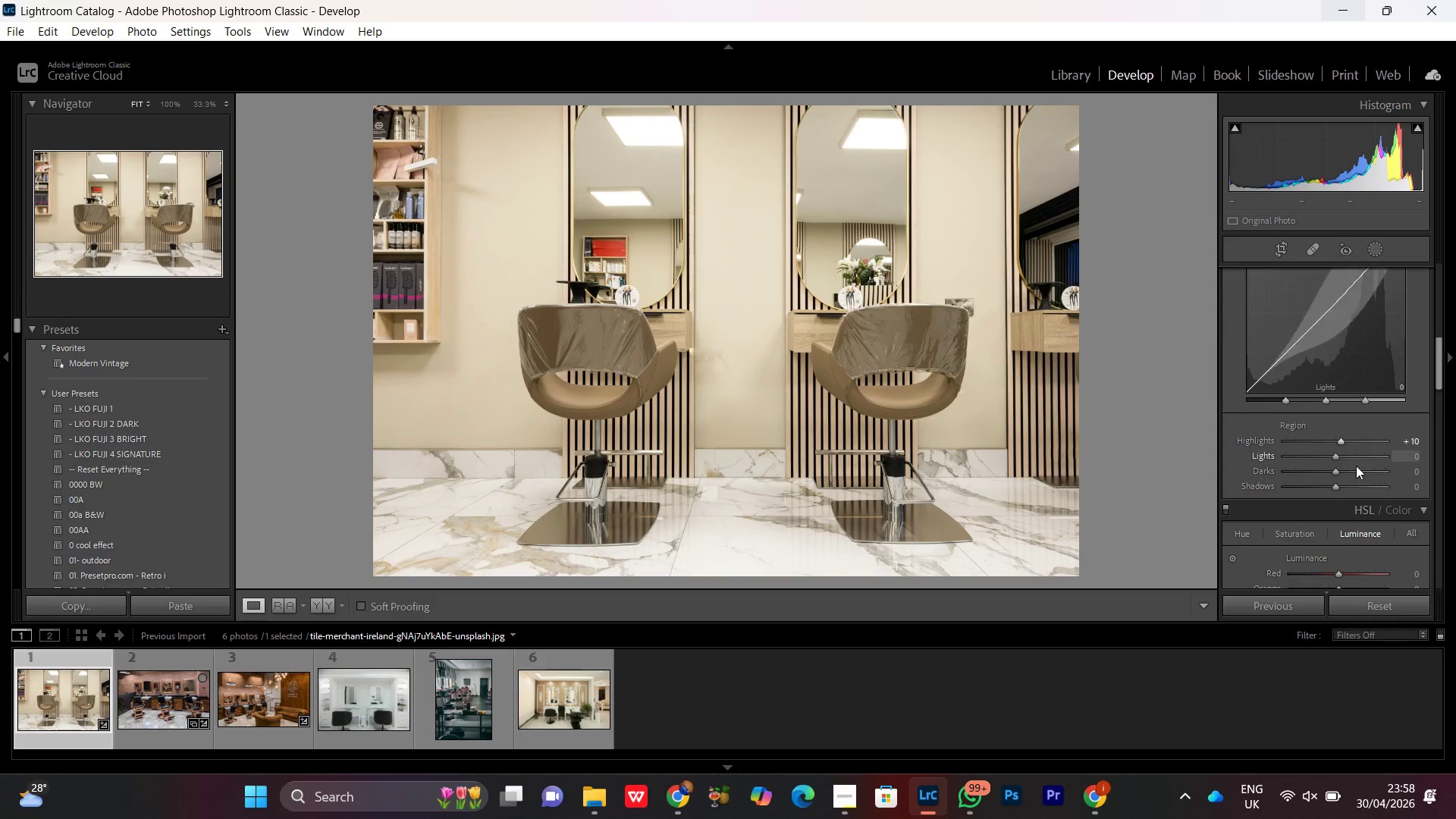 
left_click([1332, 457])
 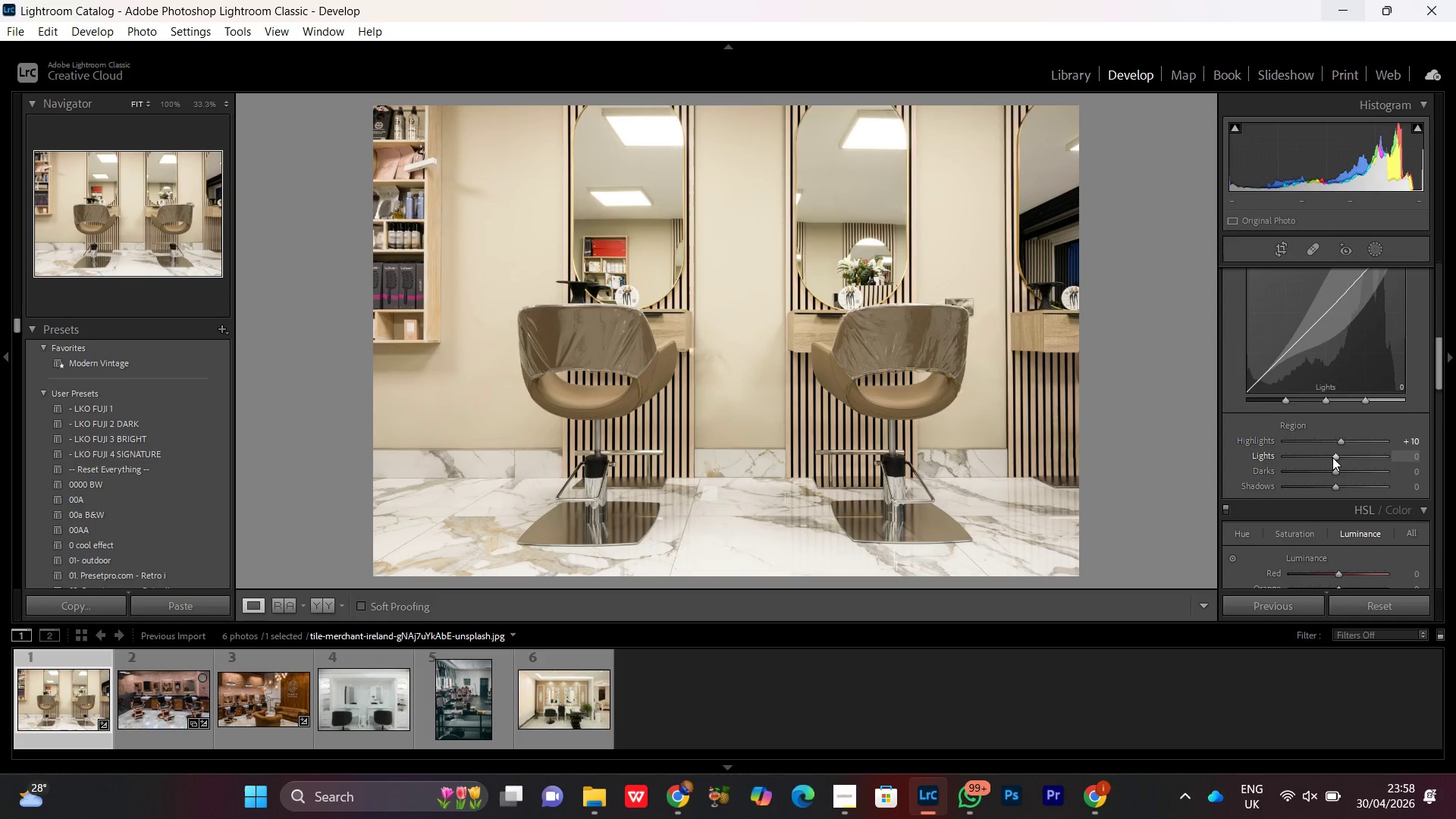 
scroll: coordinate [1332, 457], scroll_direction: up, amount: 1.0
 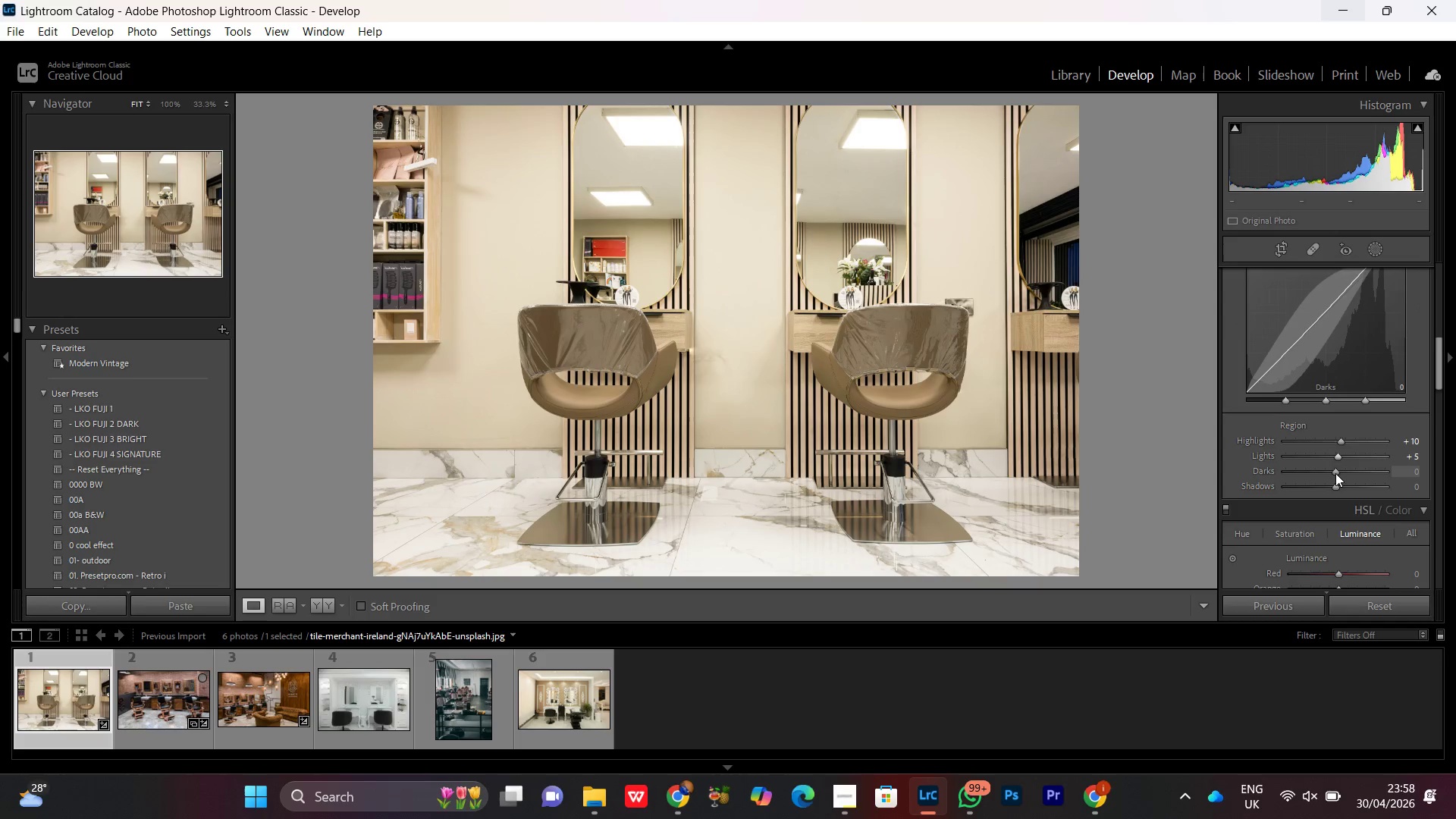 
left_click([1335, 473])
 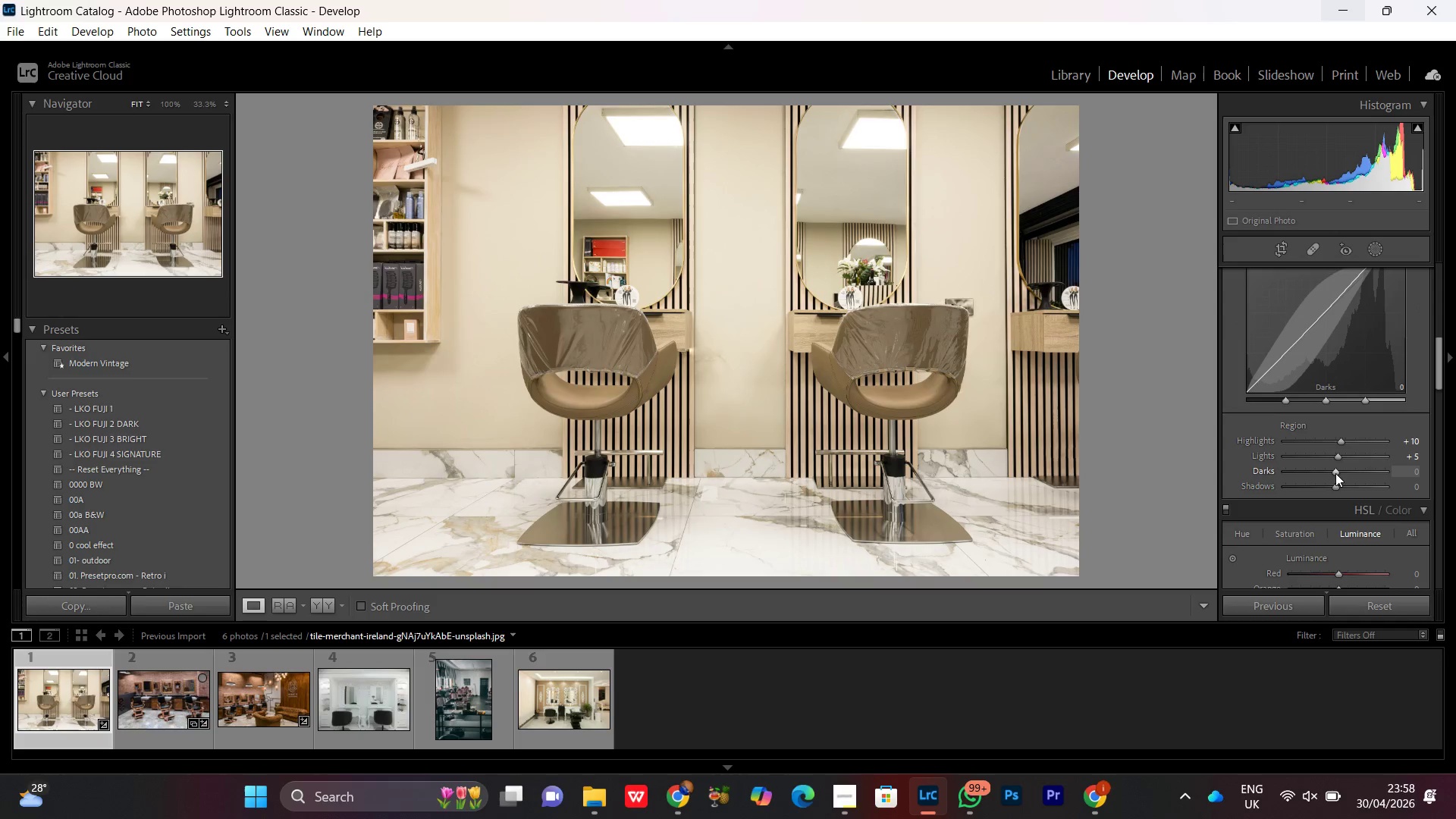 
scroll: coordinate [1335, 472], scroll_direction: down, amount: 3.0
 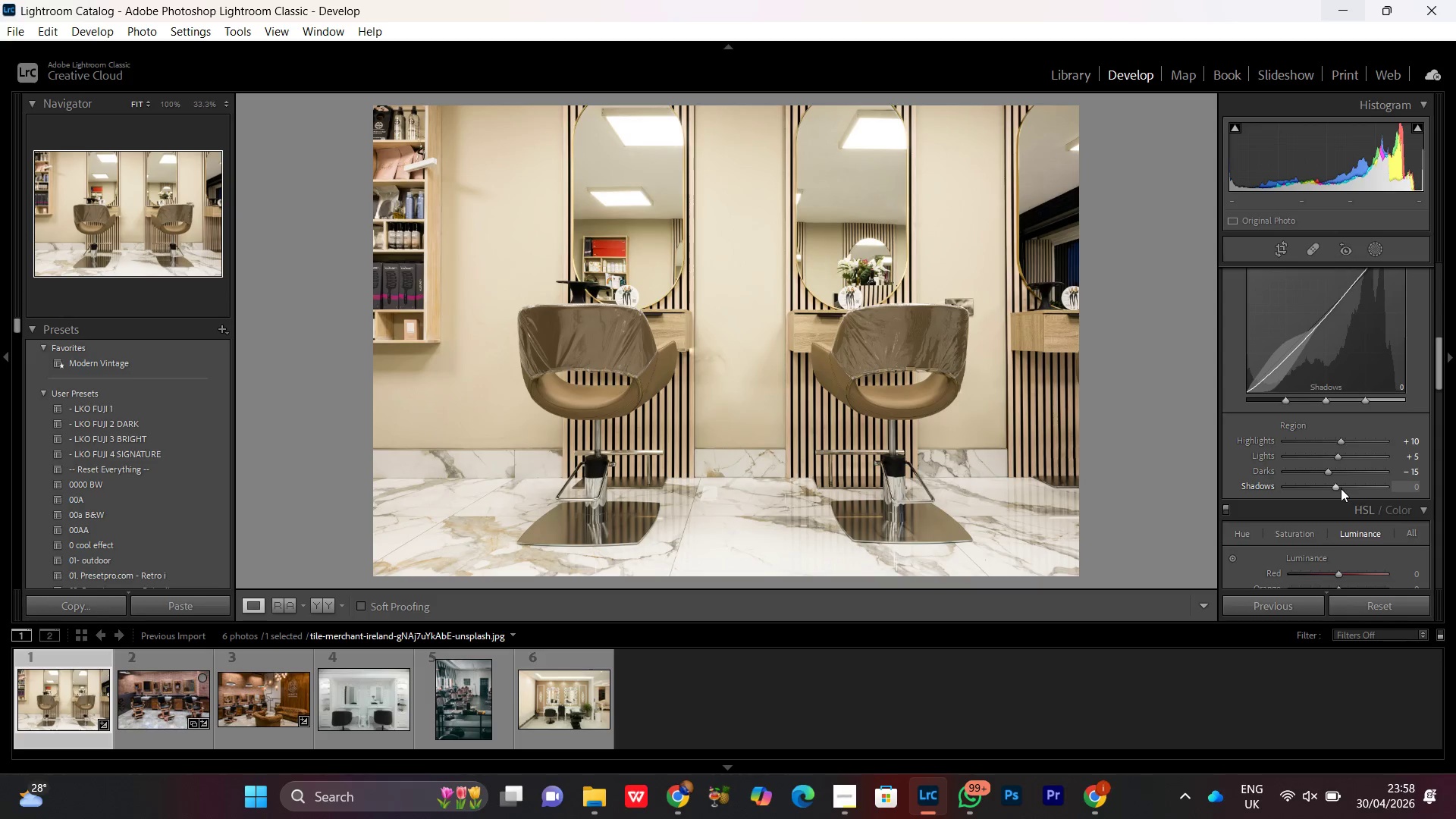 
left_click([1337, 485])
 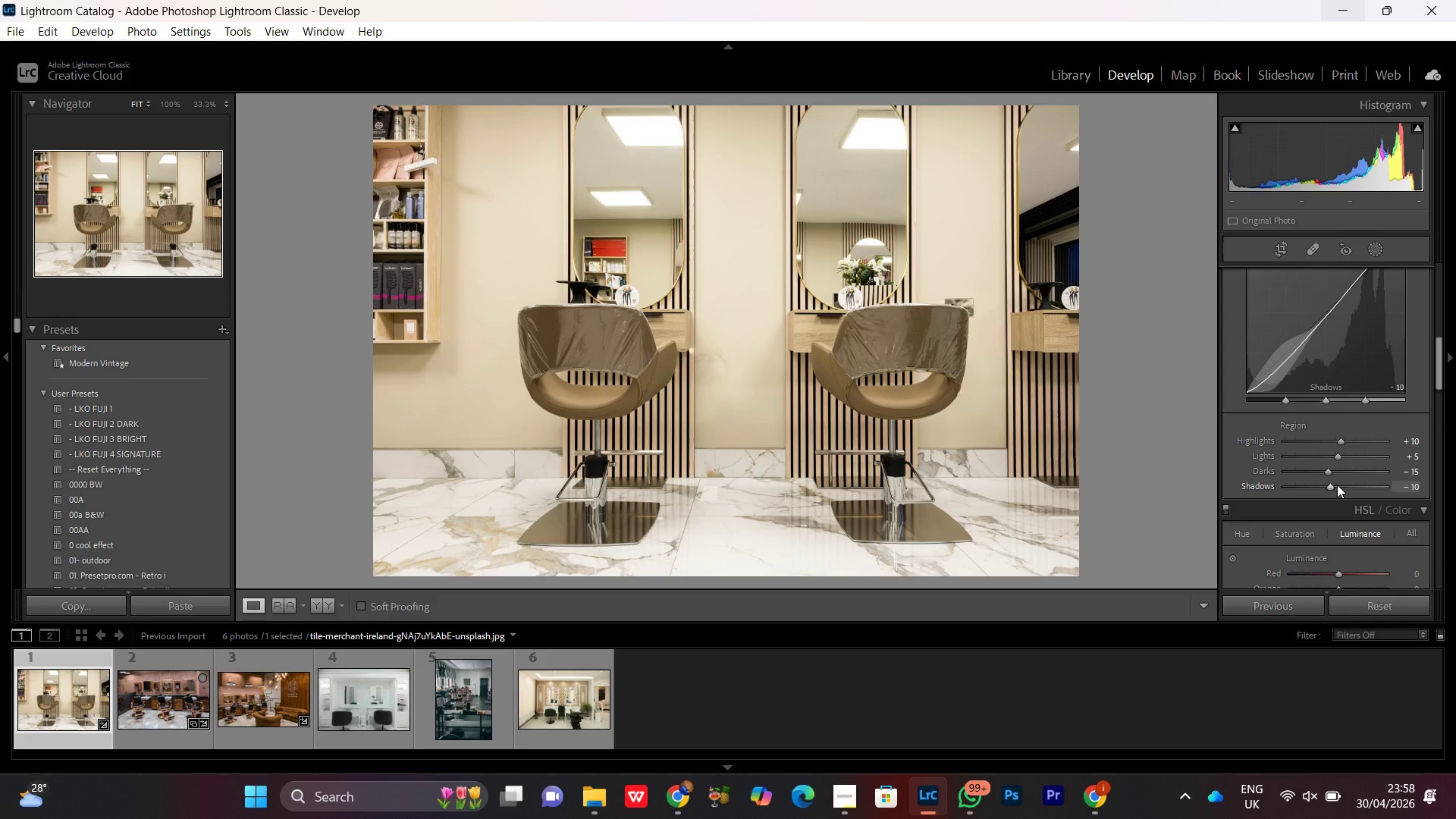 
scroll: coordinate [1336, 484], scroll_direction: down, amount: 8.0
 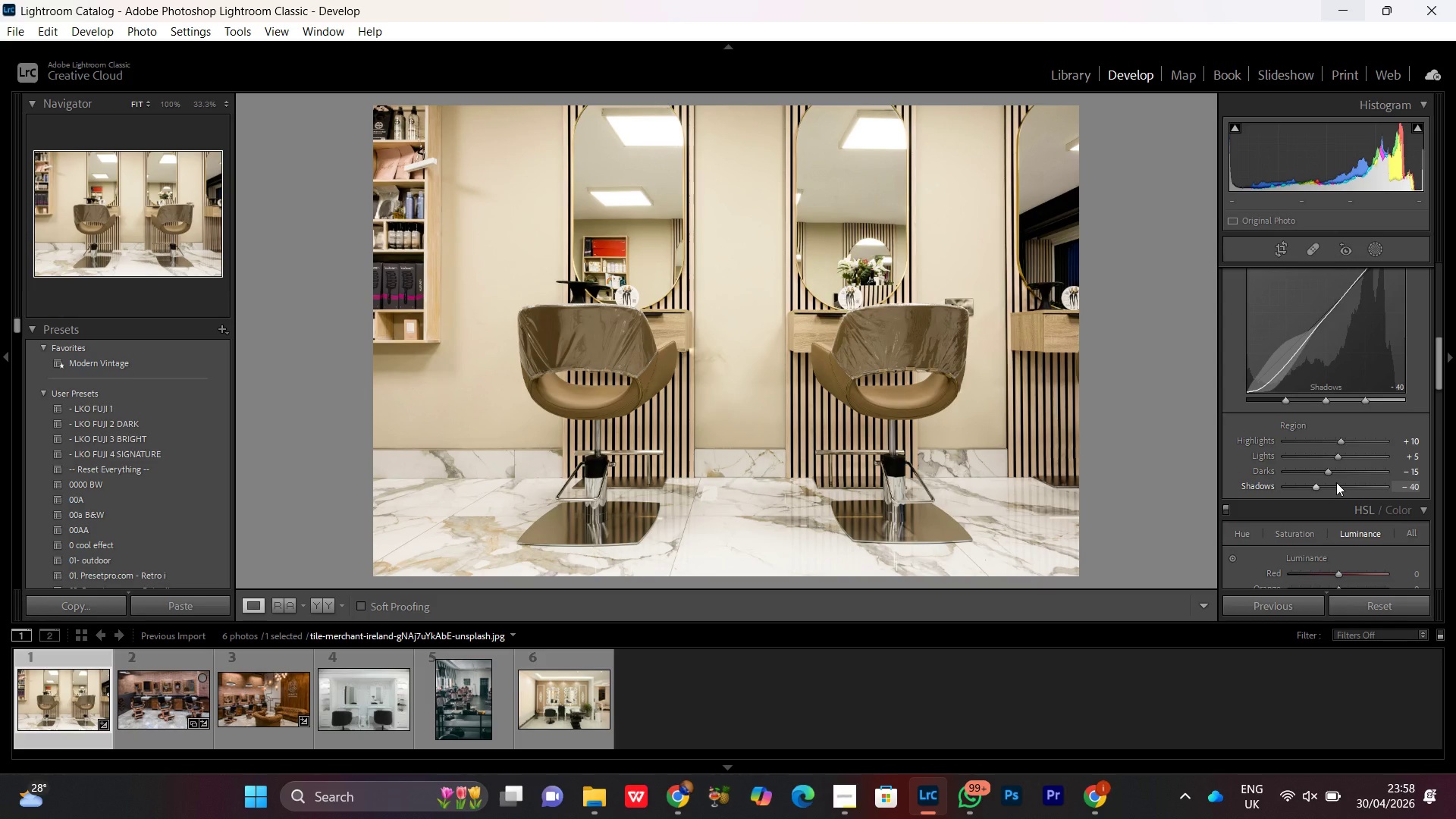 
scroll: coordinate [1335, 482], scroll_direction: up, amount: 4.0
 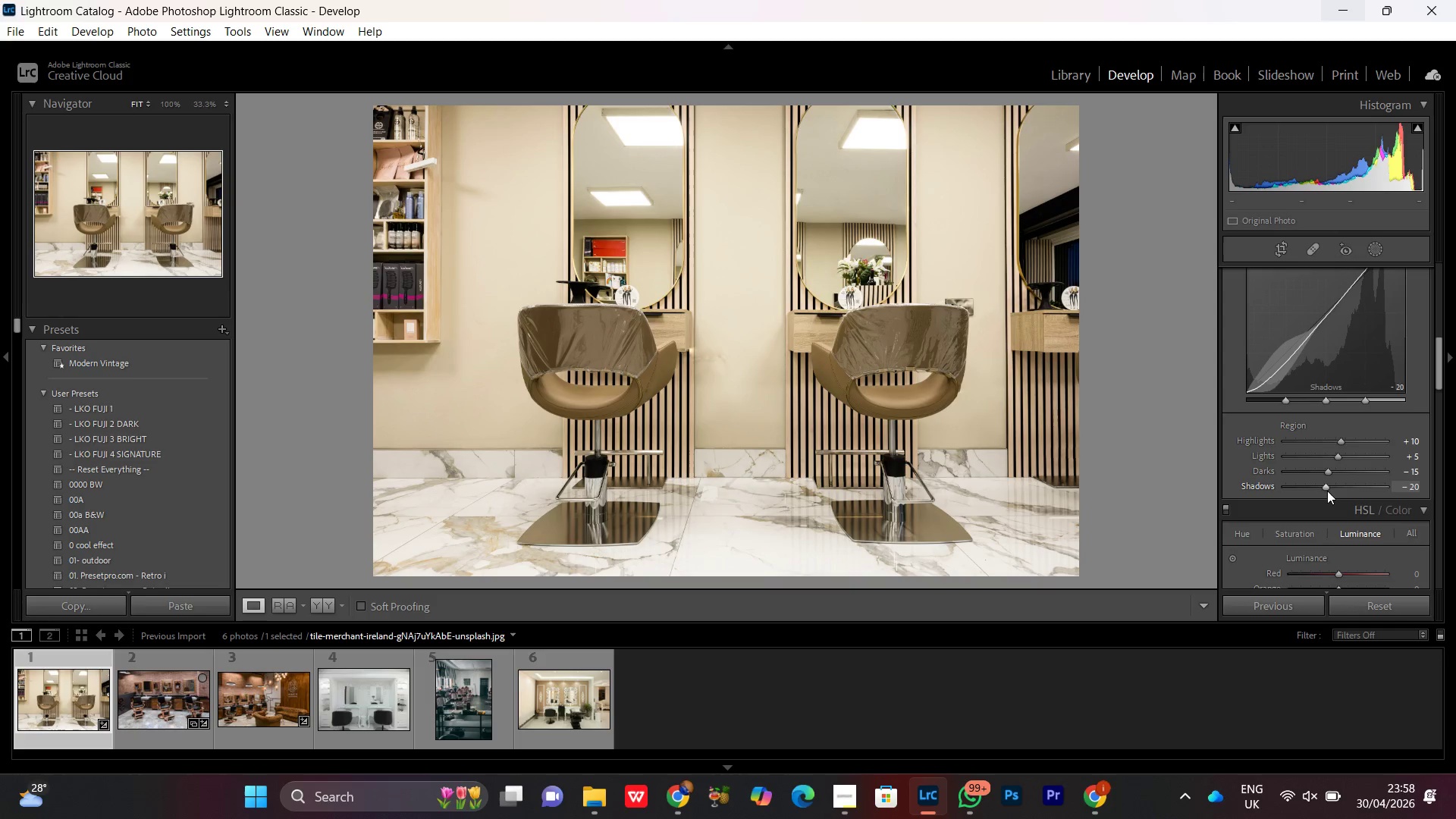 
left_click([1340, 441])
 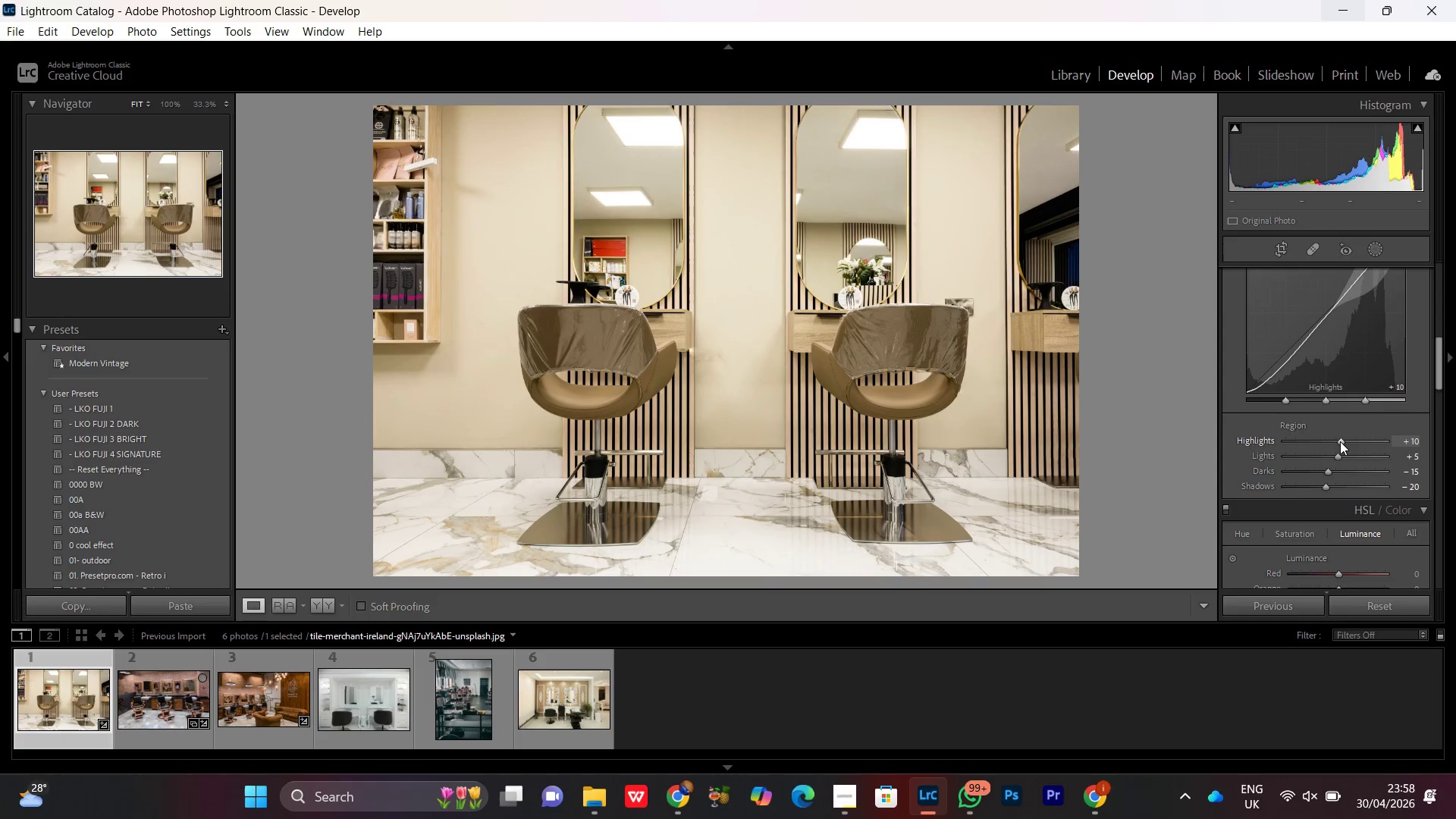 
scroll: coordinate [1340, 441], scroll_direction: up, amount: 1.0
 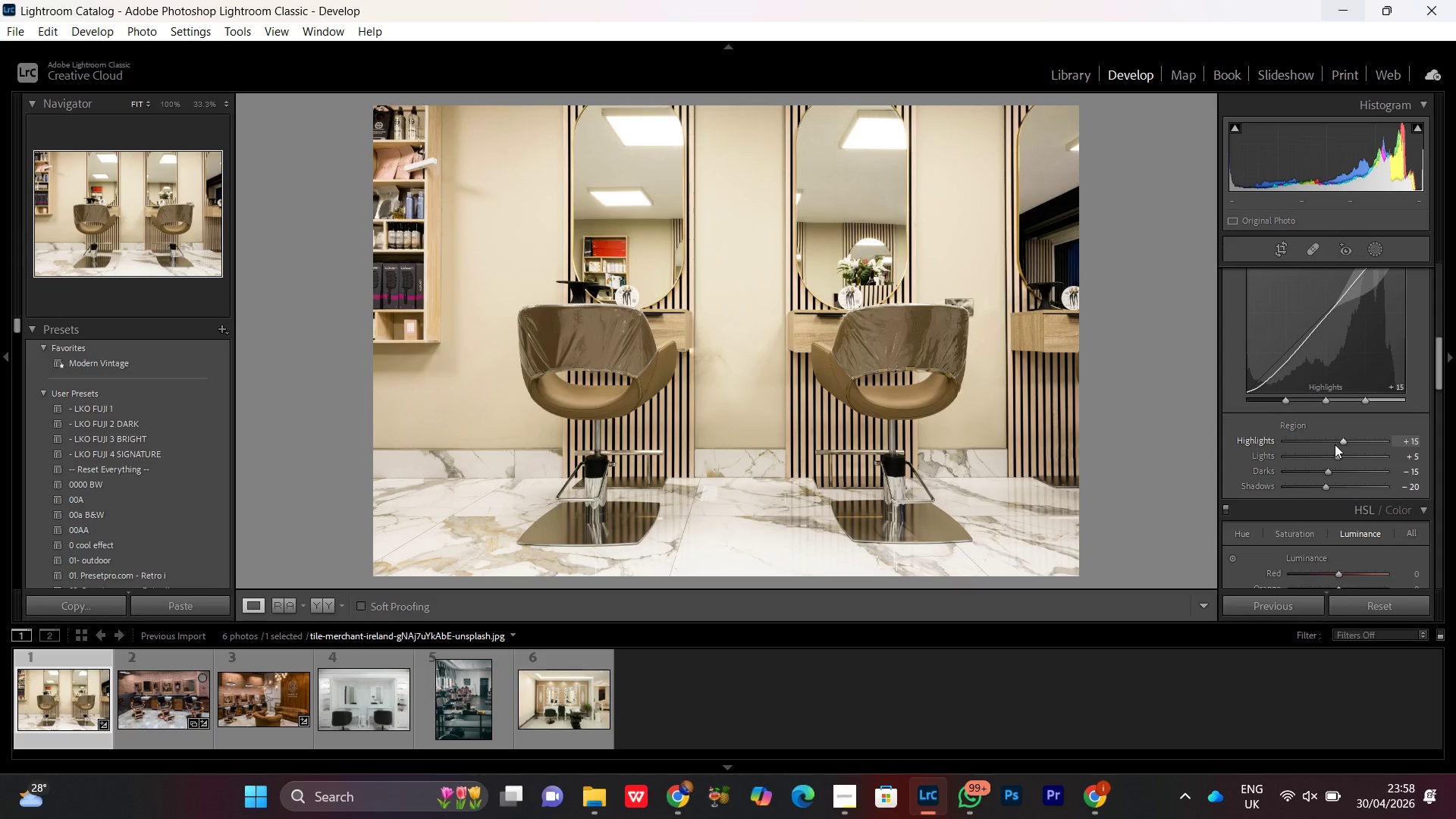 
wait(7.01)
 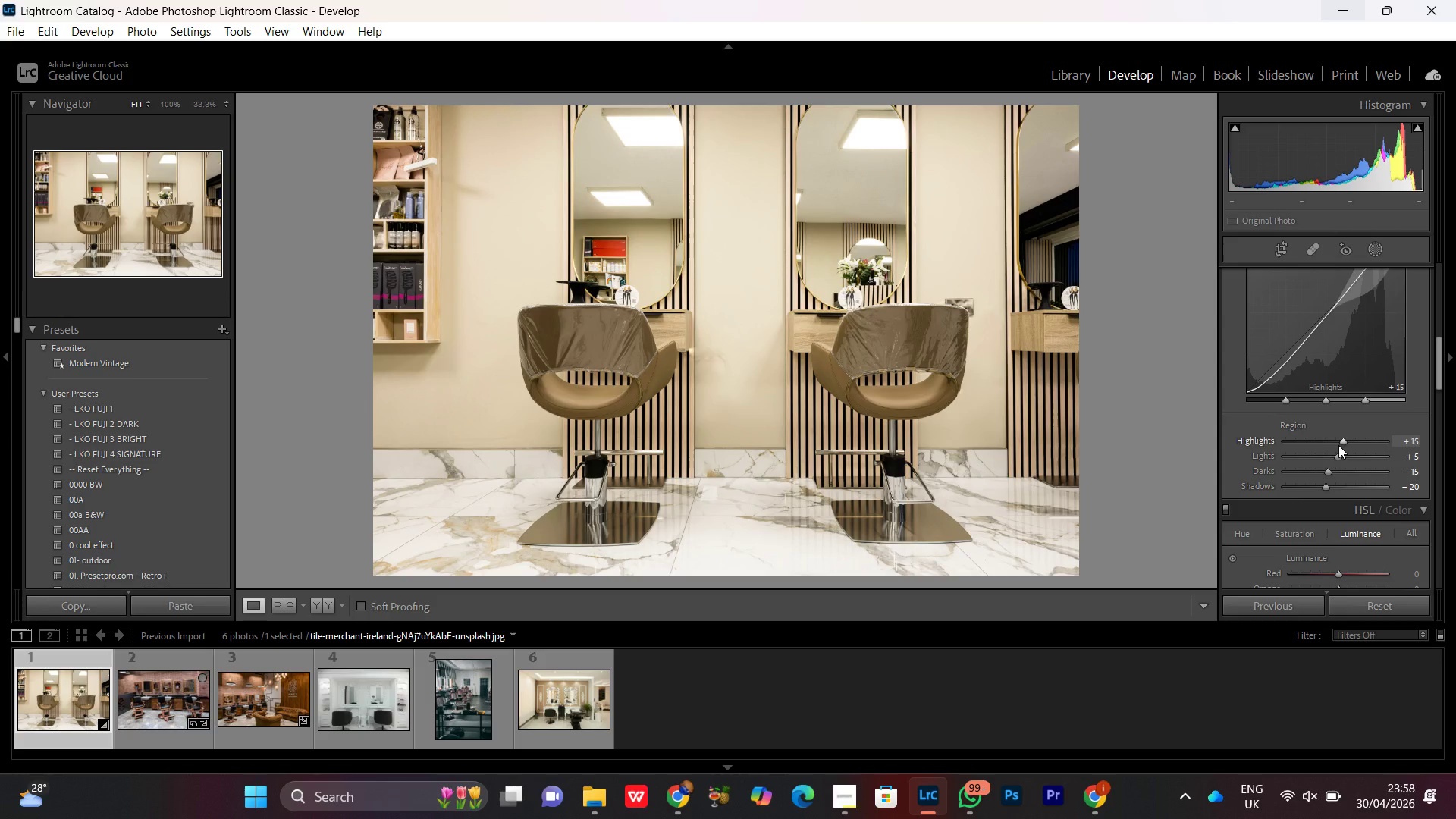 
left_click([1341, 441])
 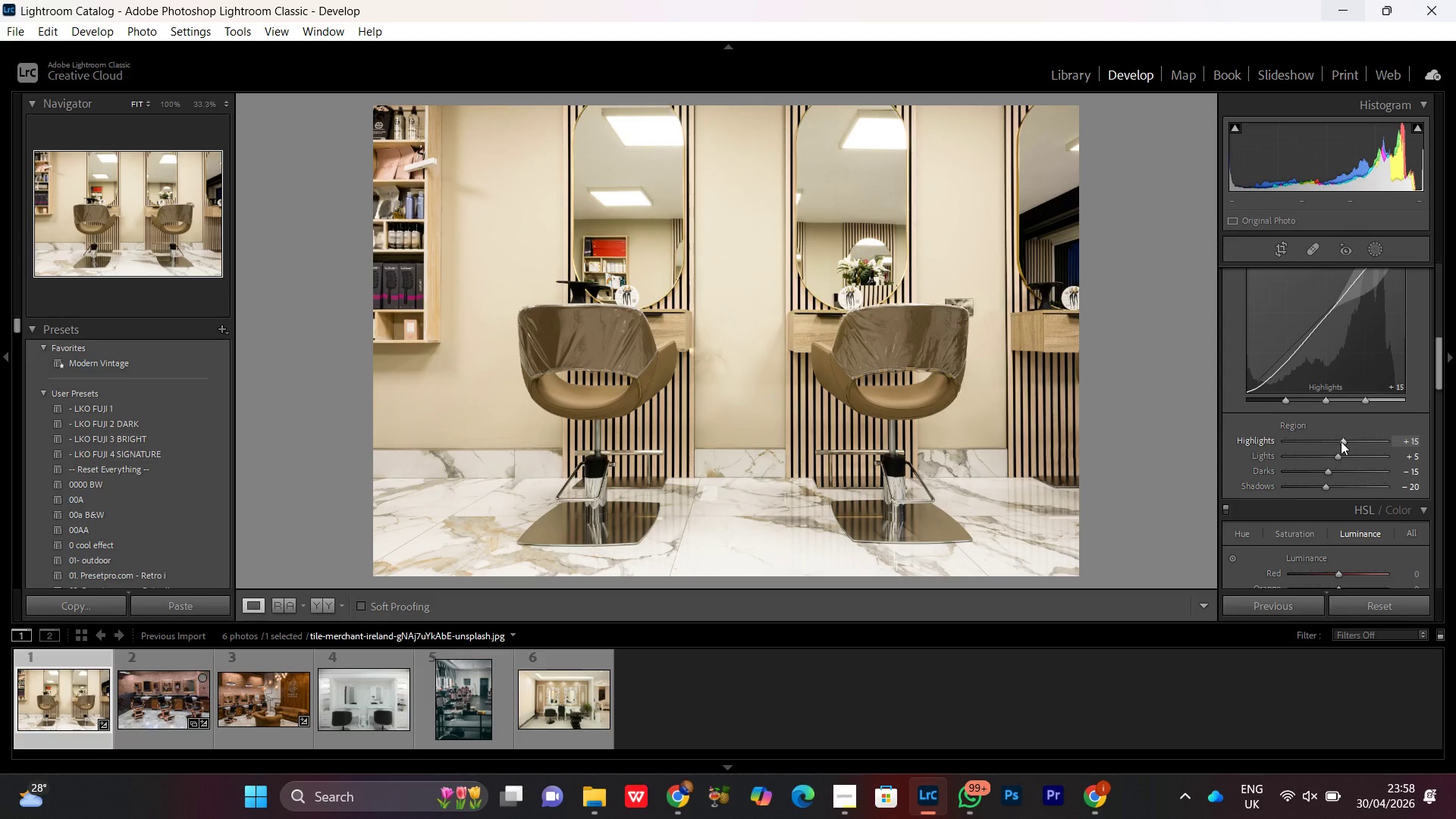 
scroll: coordinate [1341, 441], scroll_direction: none, amount: 0.0